 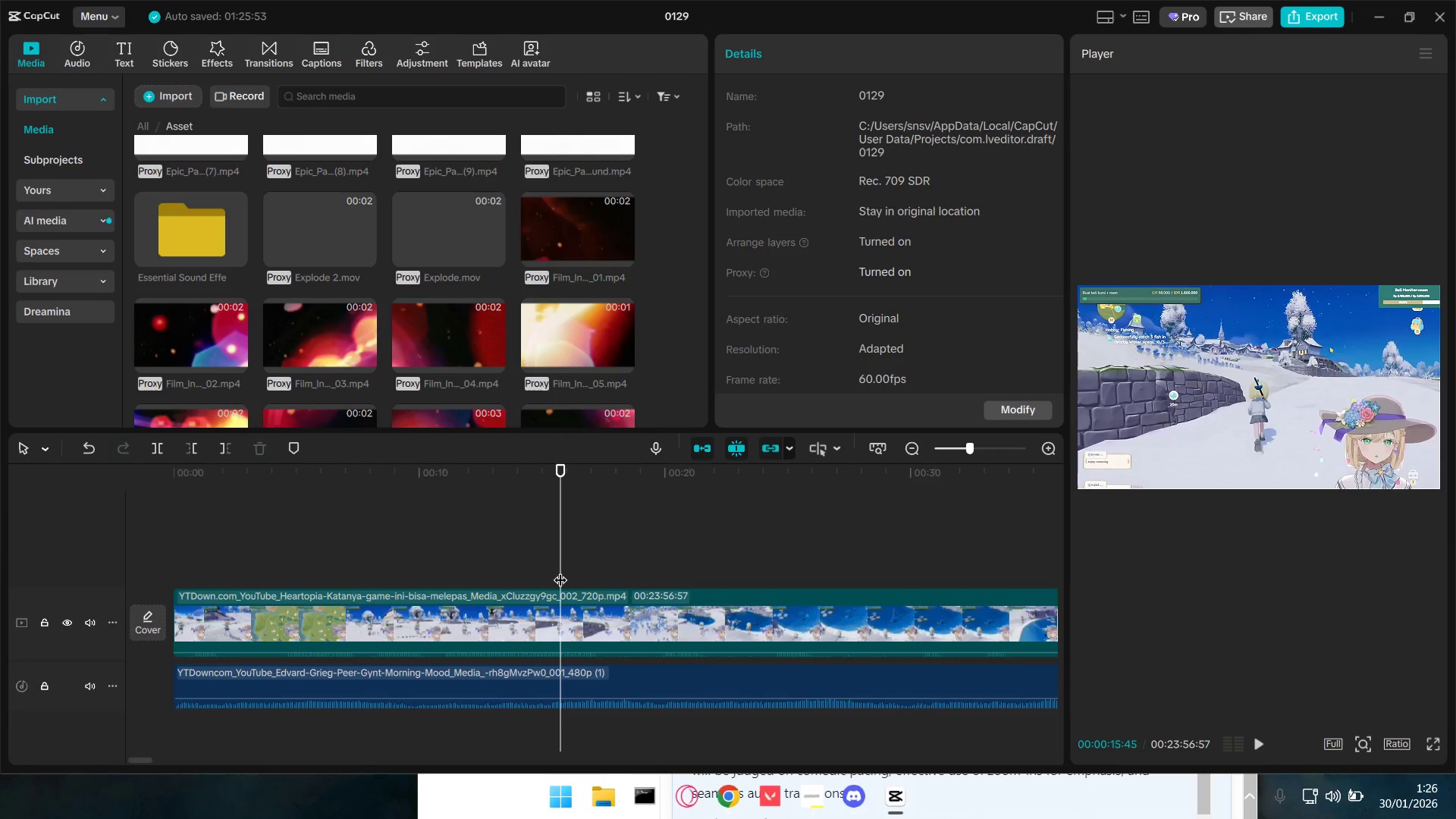 
key(Space)
 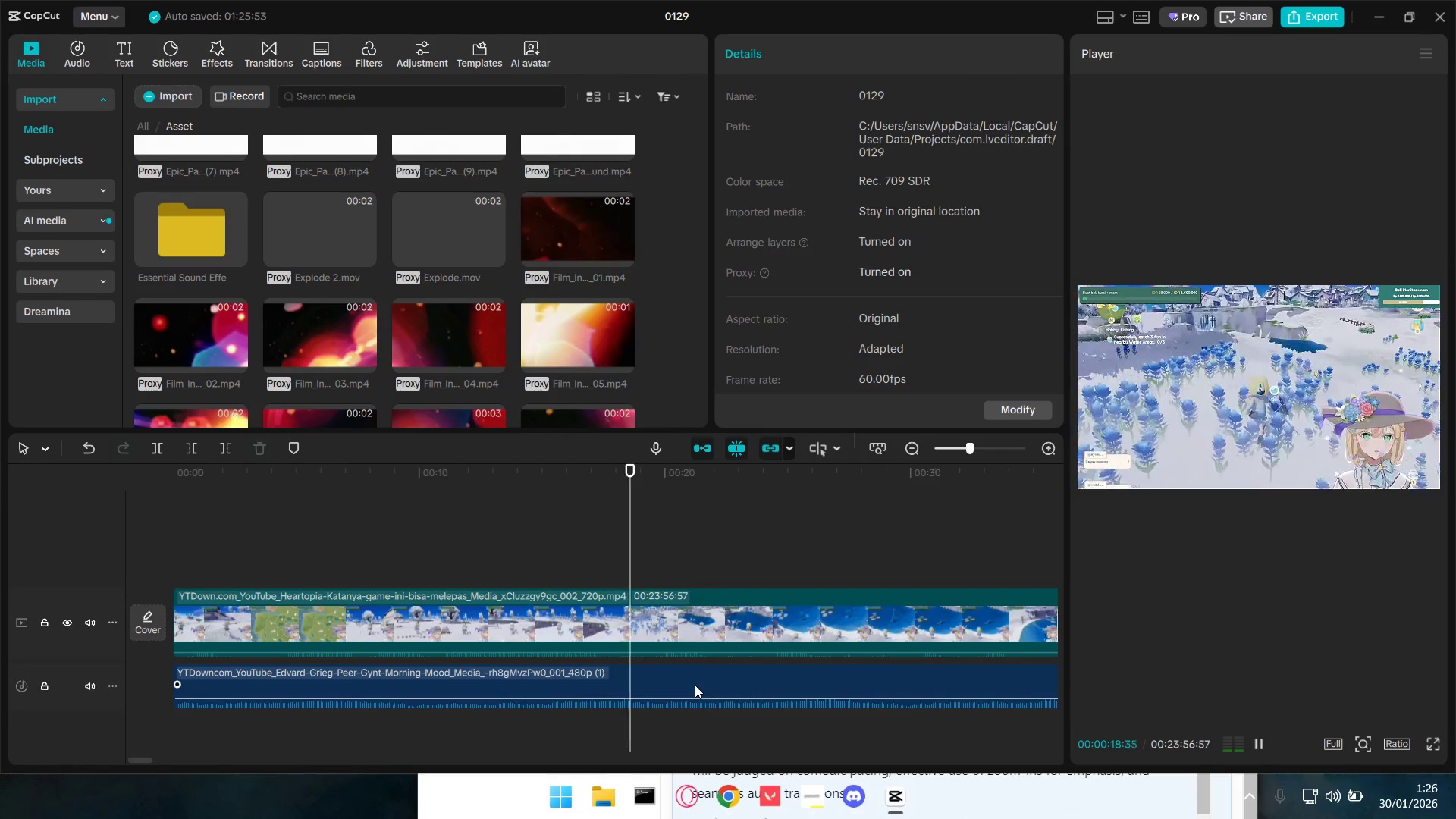 
key(Space)
 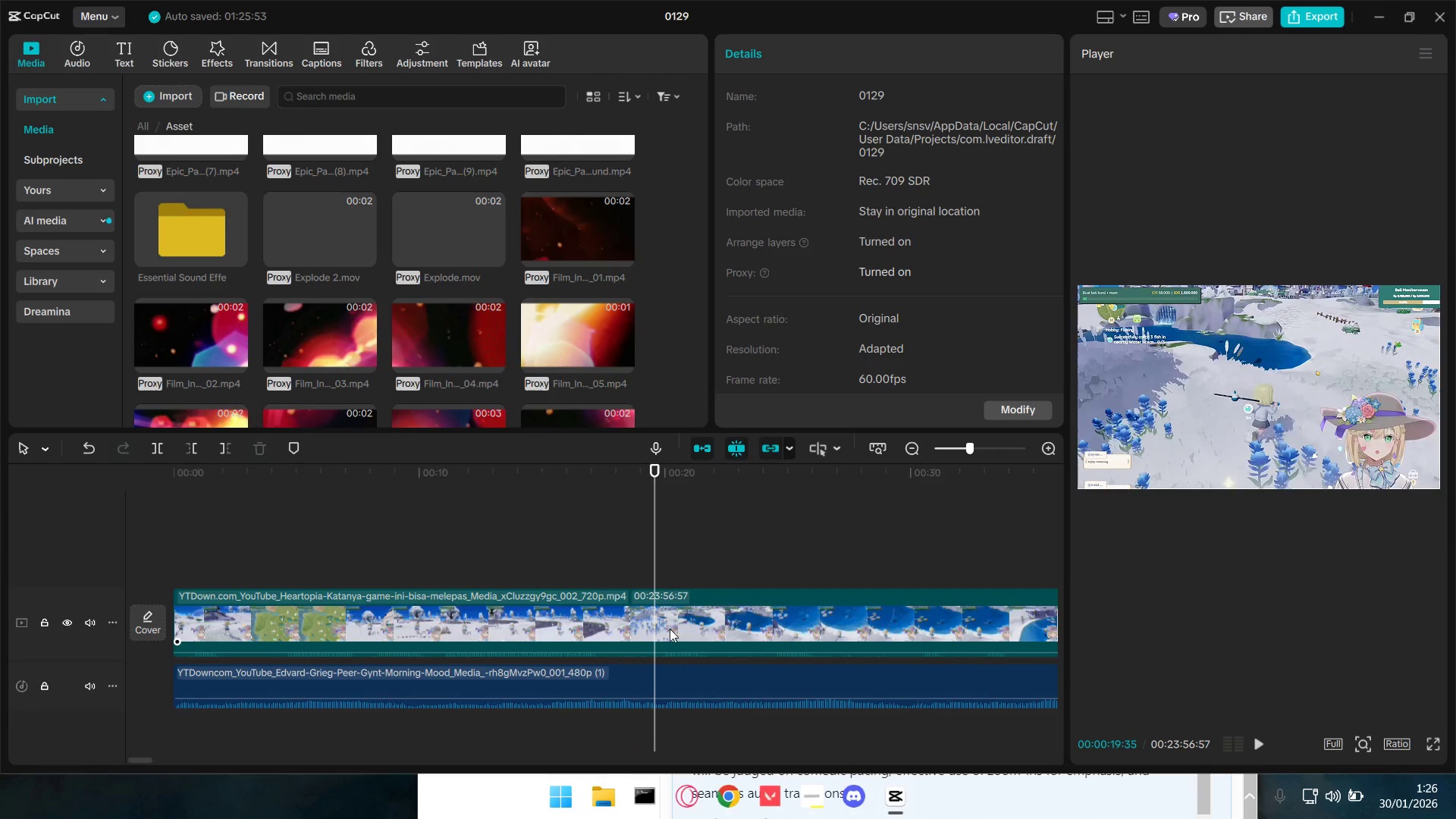 
hold_key(key=ControlLeft, duration=1.41)
 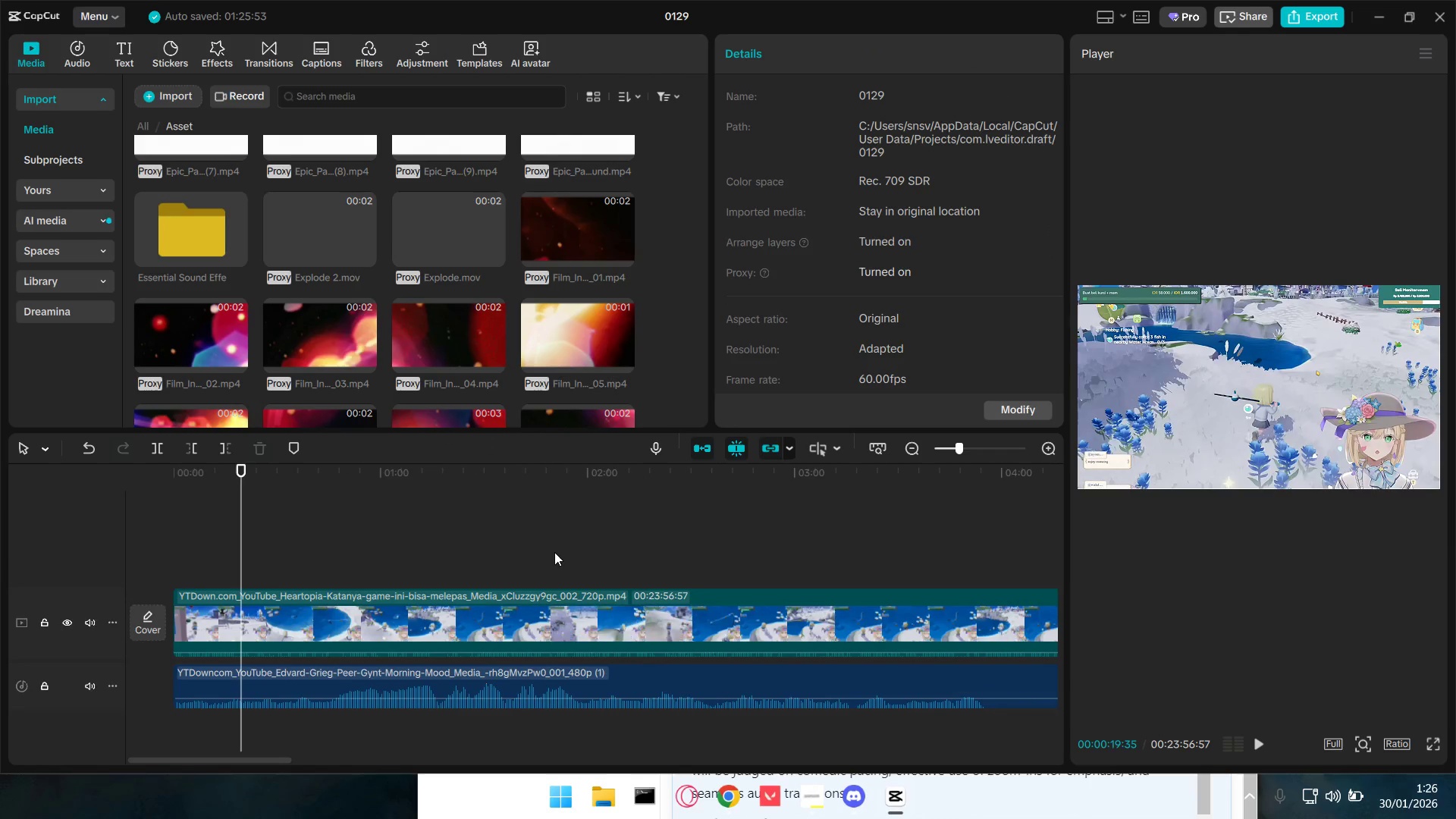 
hold_key(key=ControlLeft, duration=17.42)
 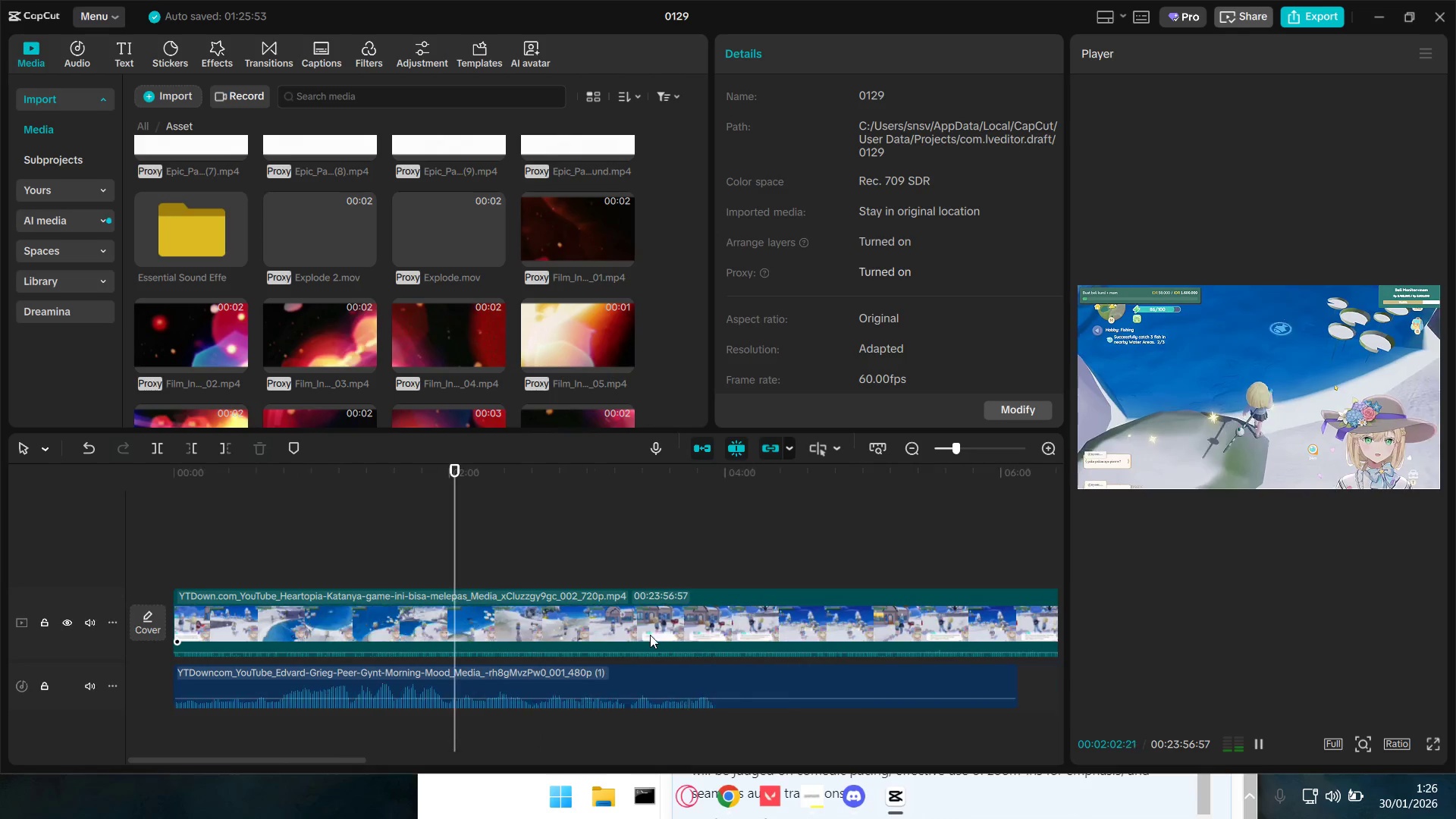 
scroll: coordinate [679, 651], scroll_direction: down, amount: 13.0
 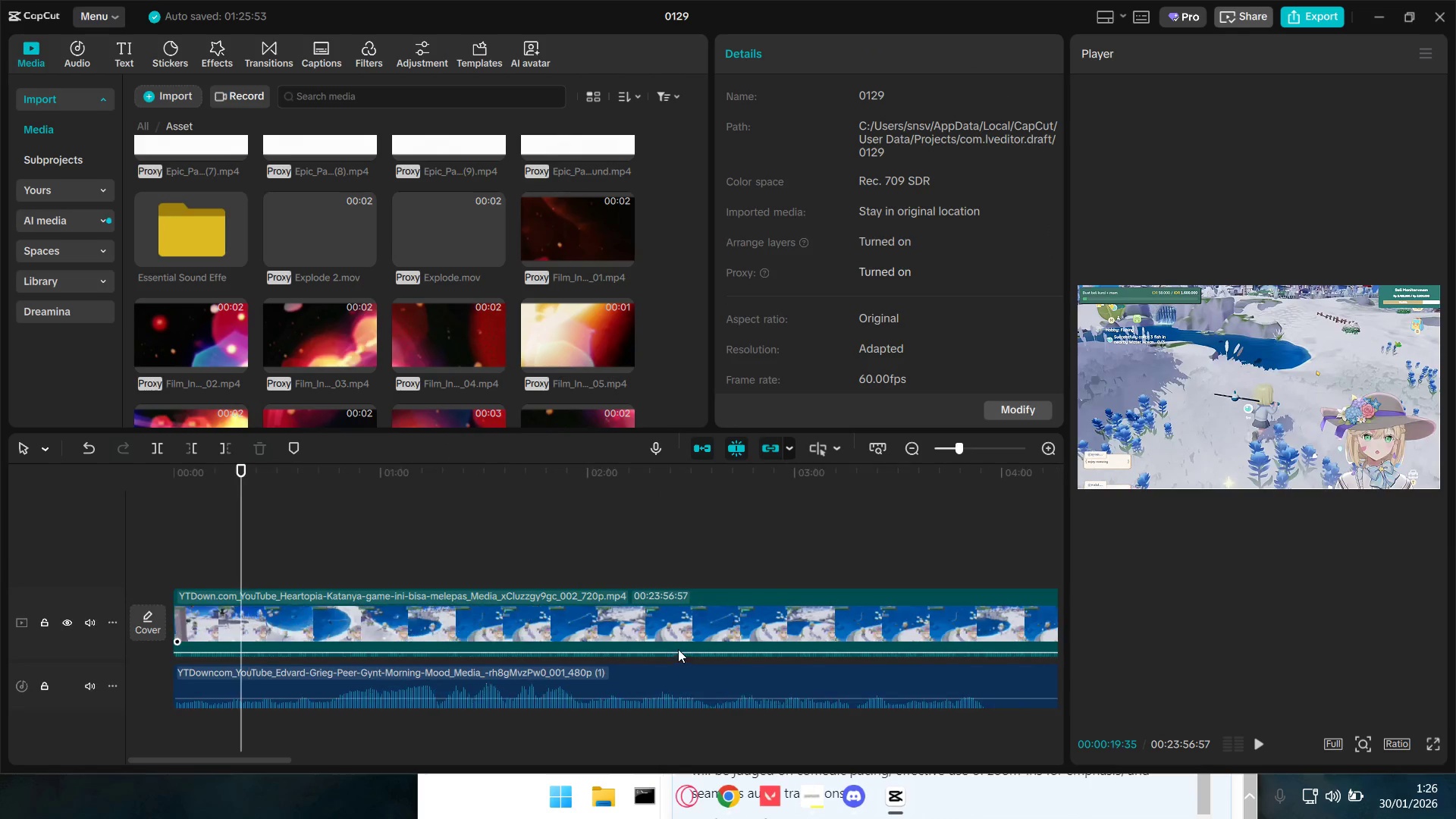 
left_click([554, 552])
 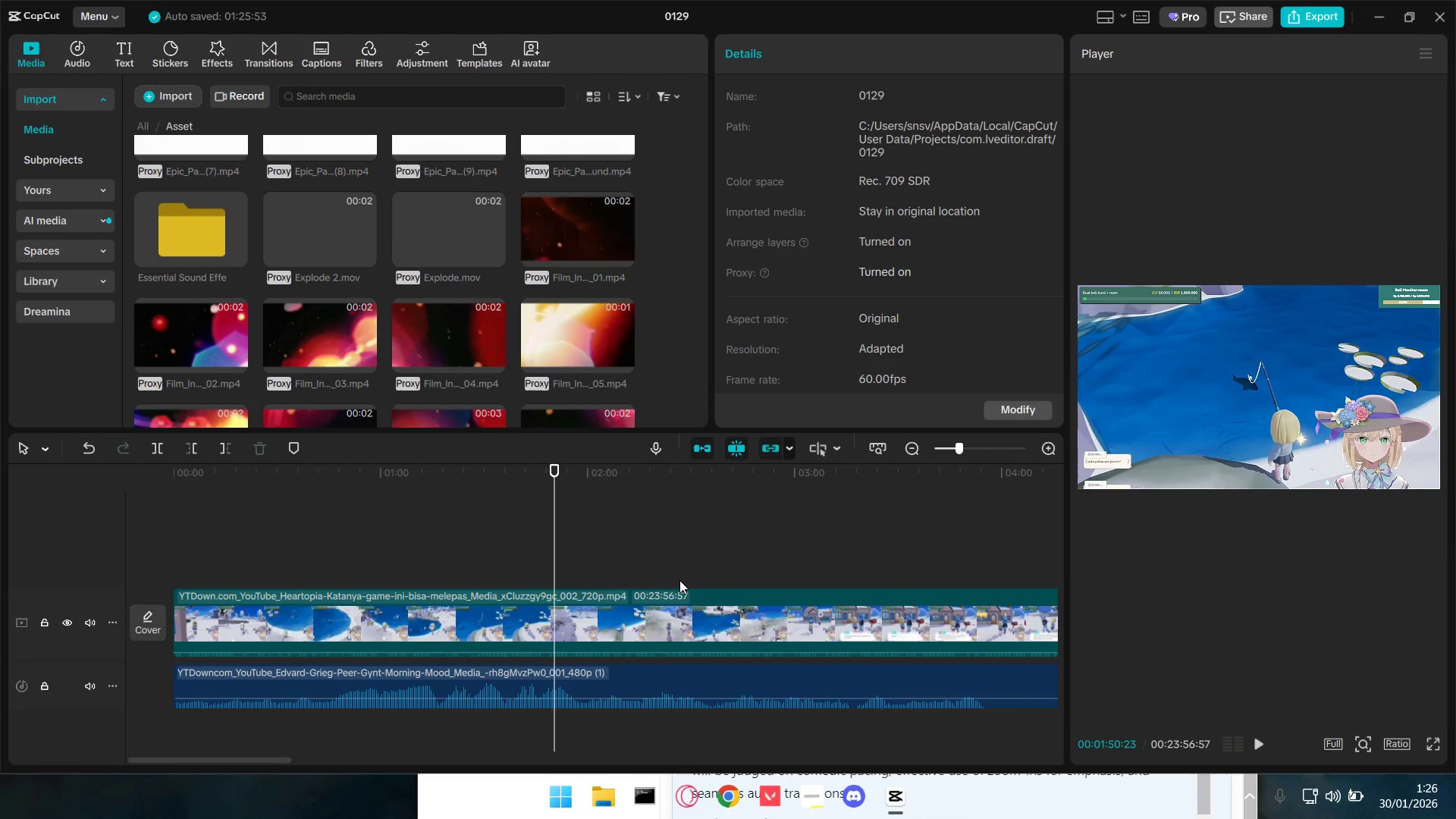 
left_click([723, 563])
 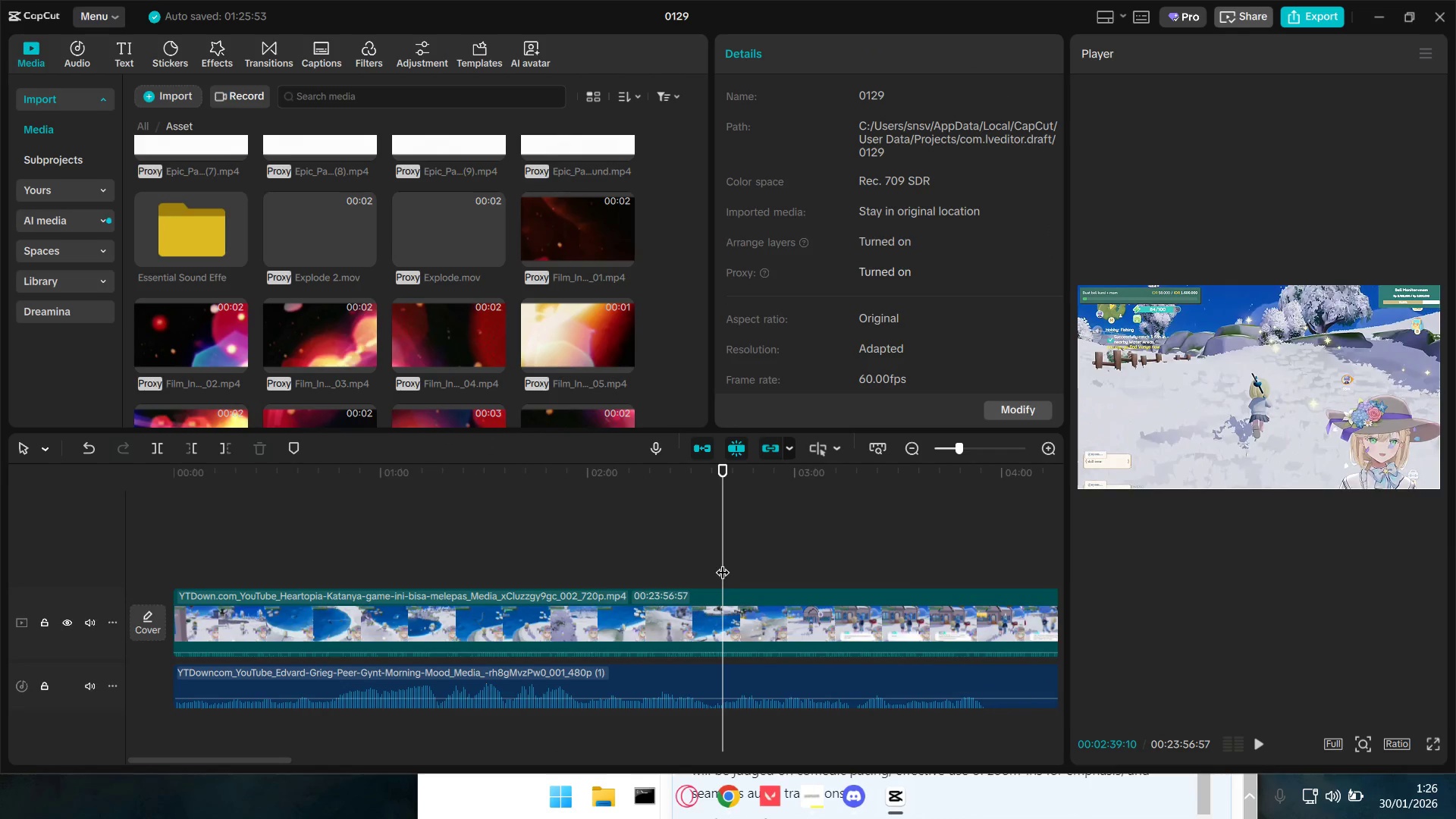 
left_click_drag(start_coordinate=[723, 563], to_coordinate=[583, 576])
 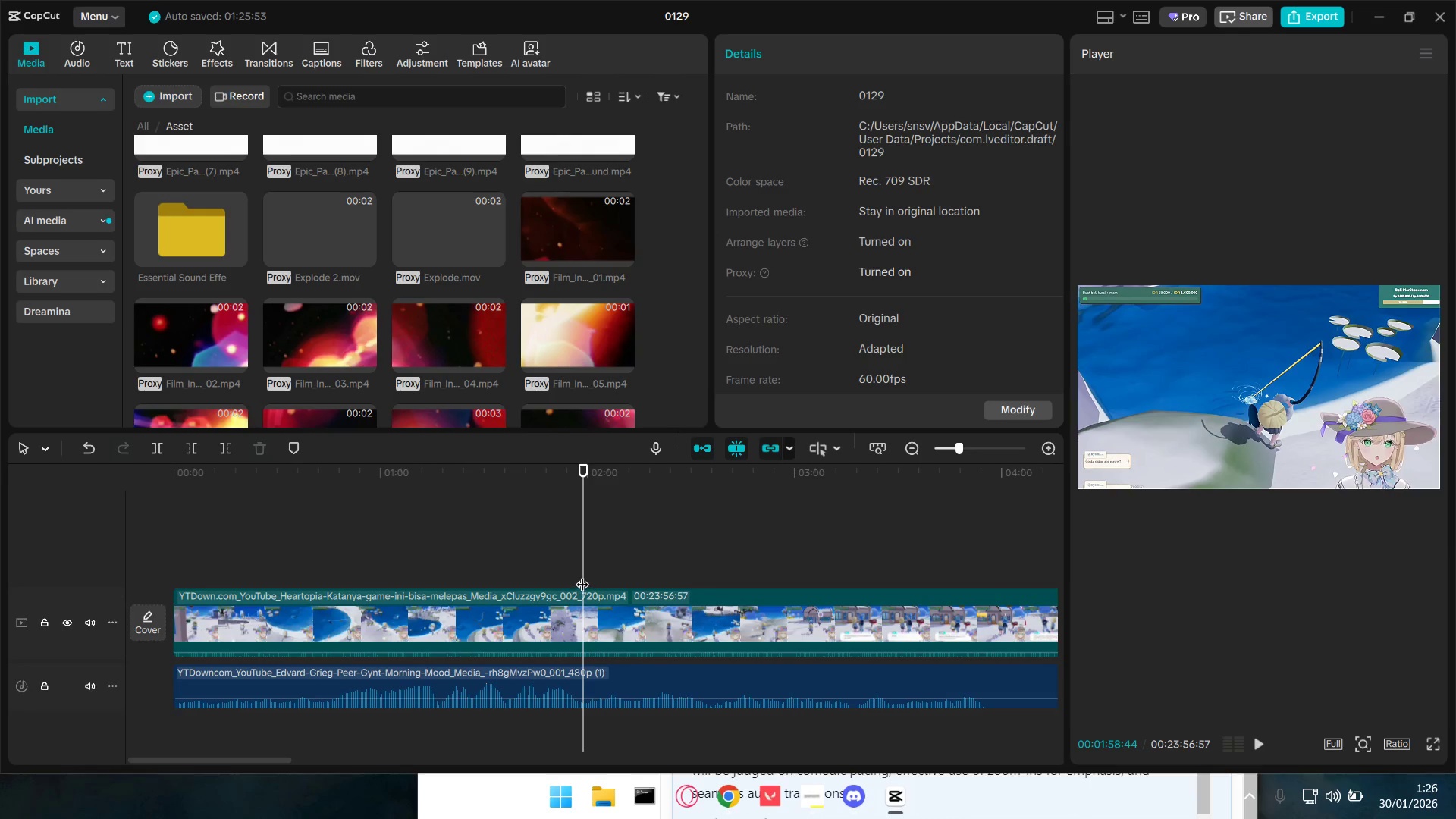 
key(Space)
 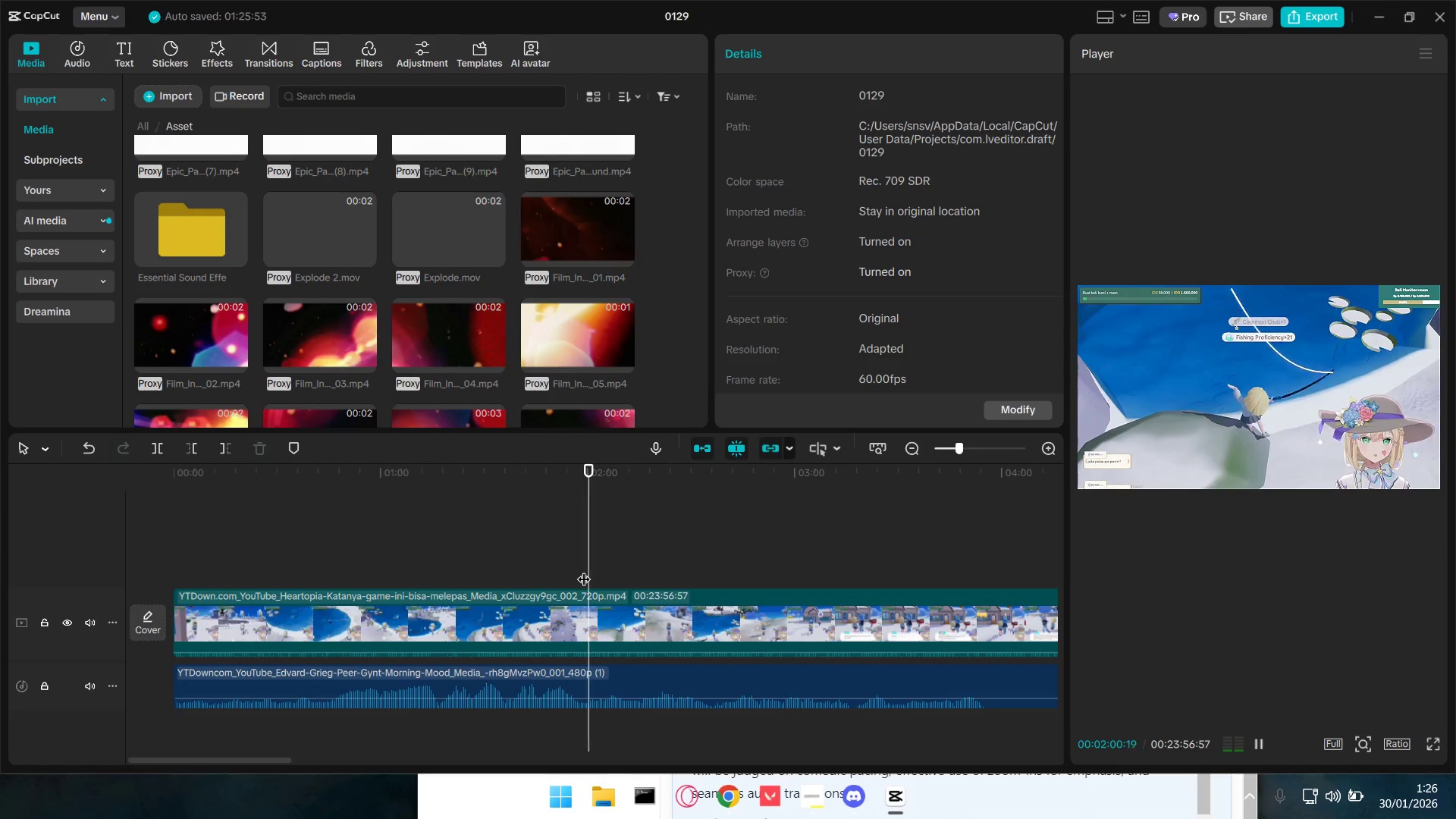 
key(Space)
 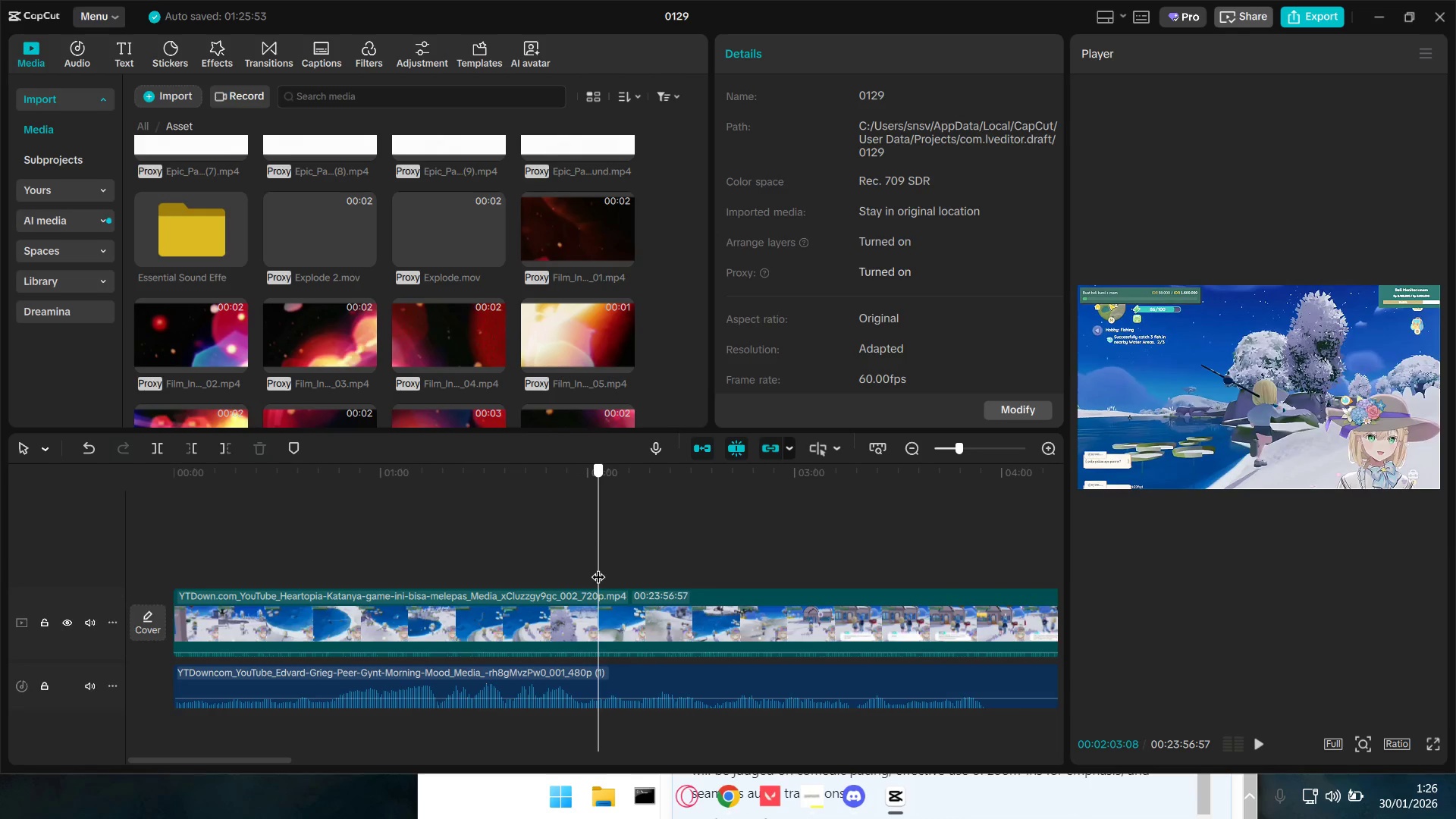 
key(Space)
 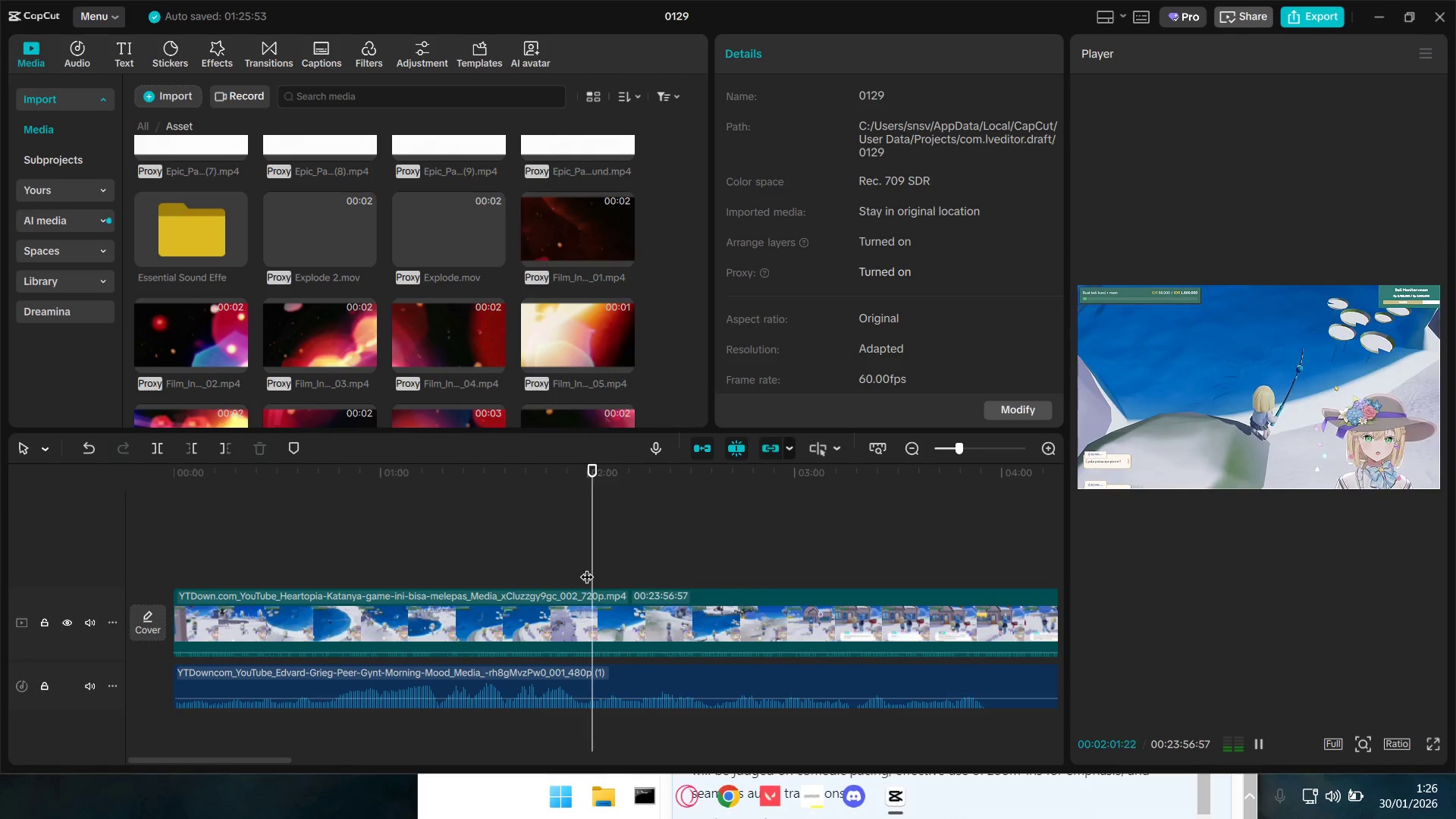 
hold_key(key=ControlLeft, duration=0.77)
scroll: coordinate [649, 635], scroll_direction: down, amount: 3.0
 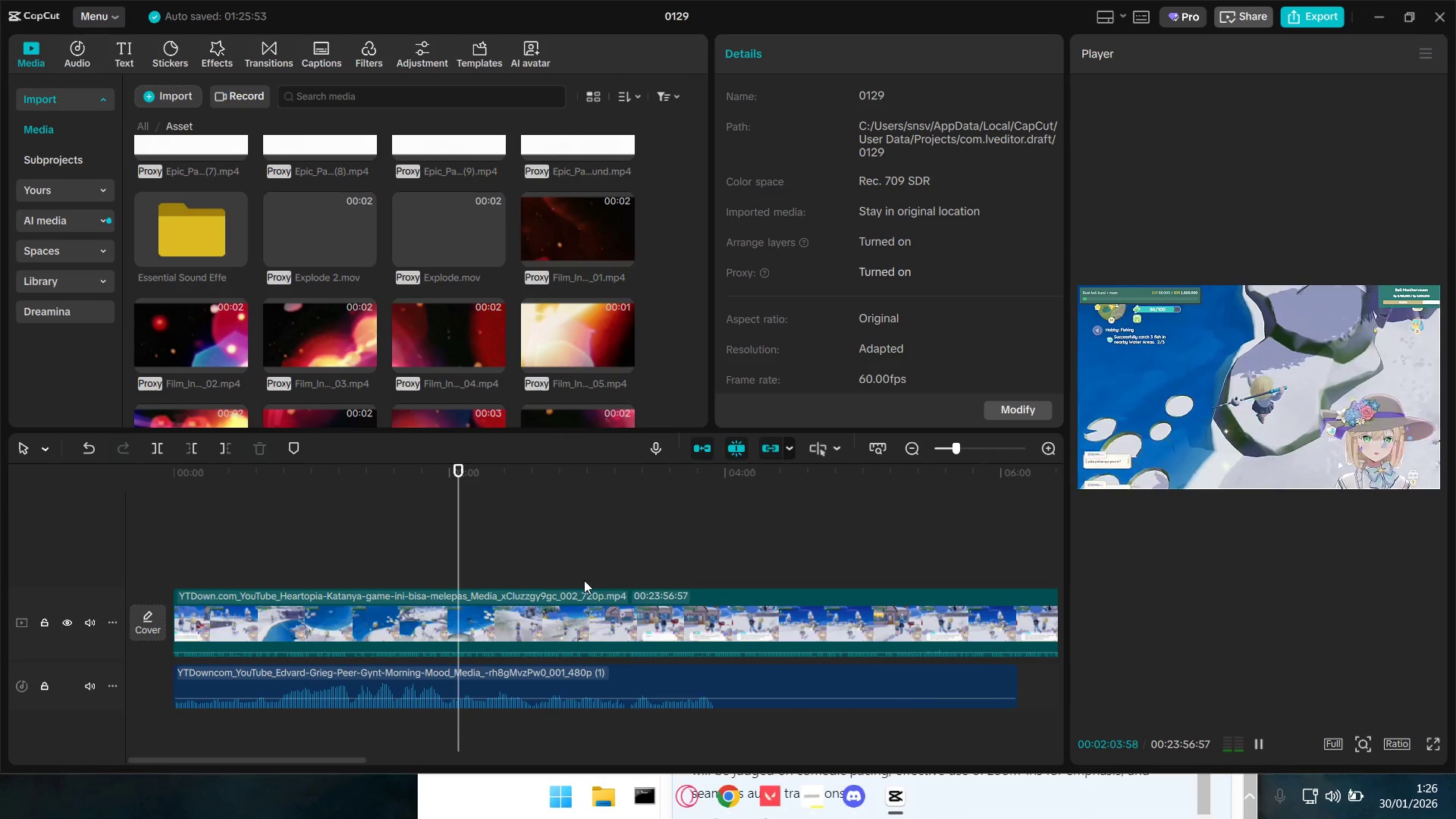 
key(Space)
 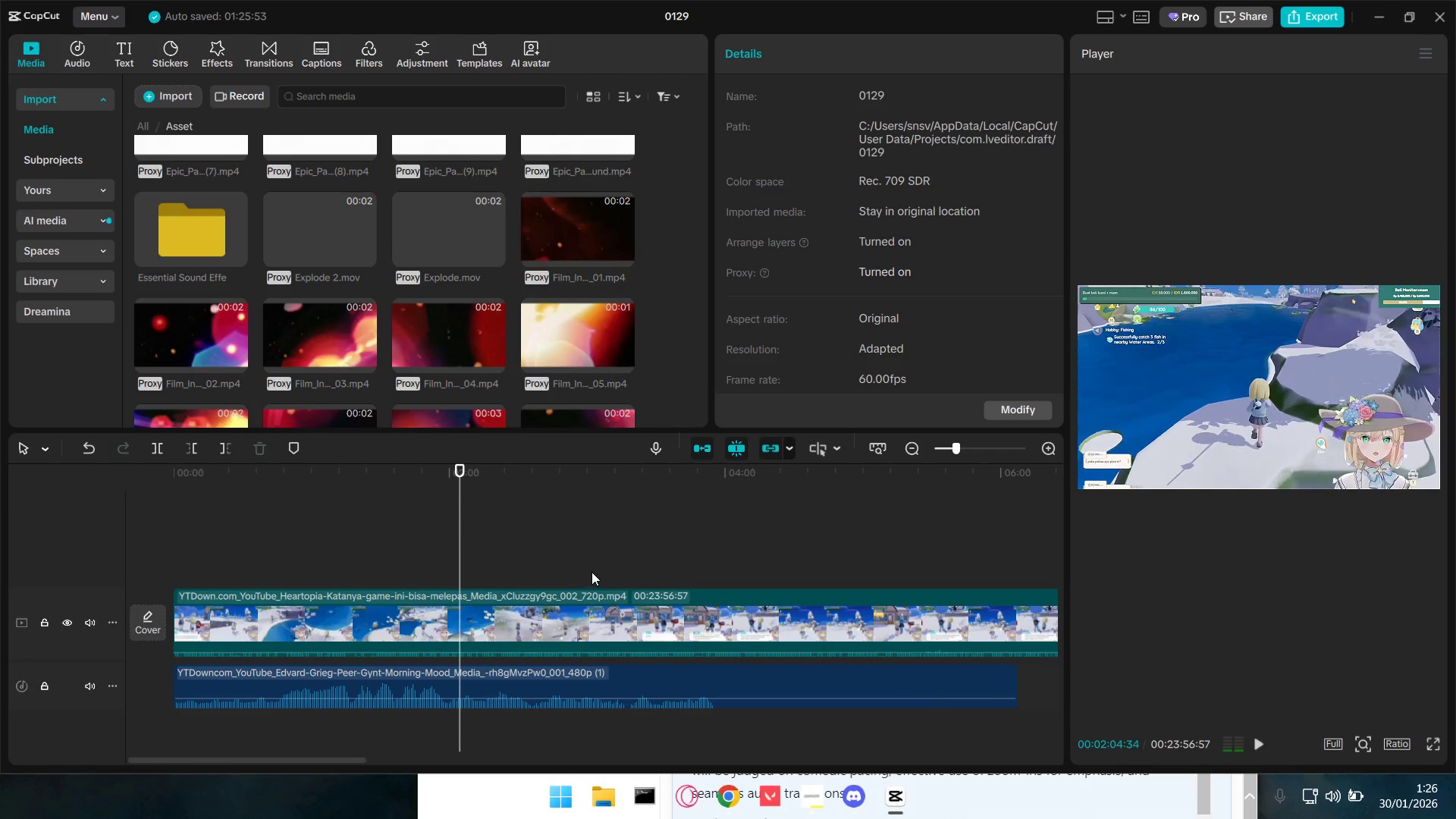 
left_click([594, 572])
 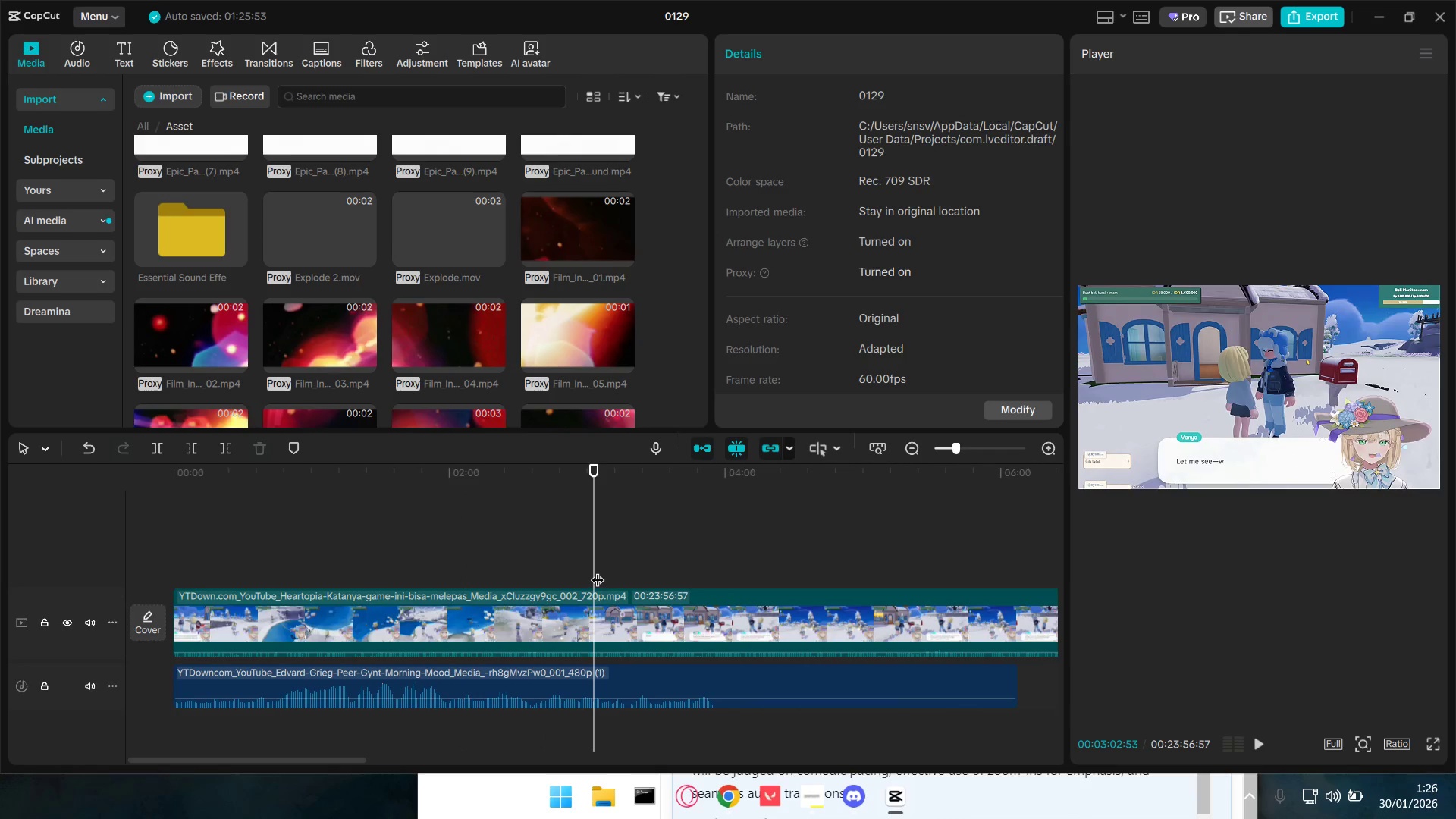 
left_click_drag(start_coordinate=[598, 570], to_coordinate=[353, 562])
 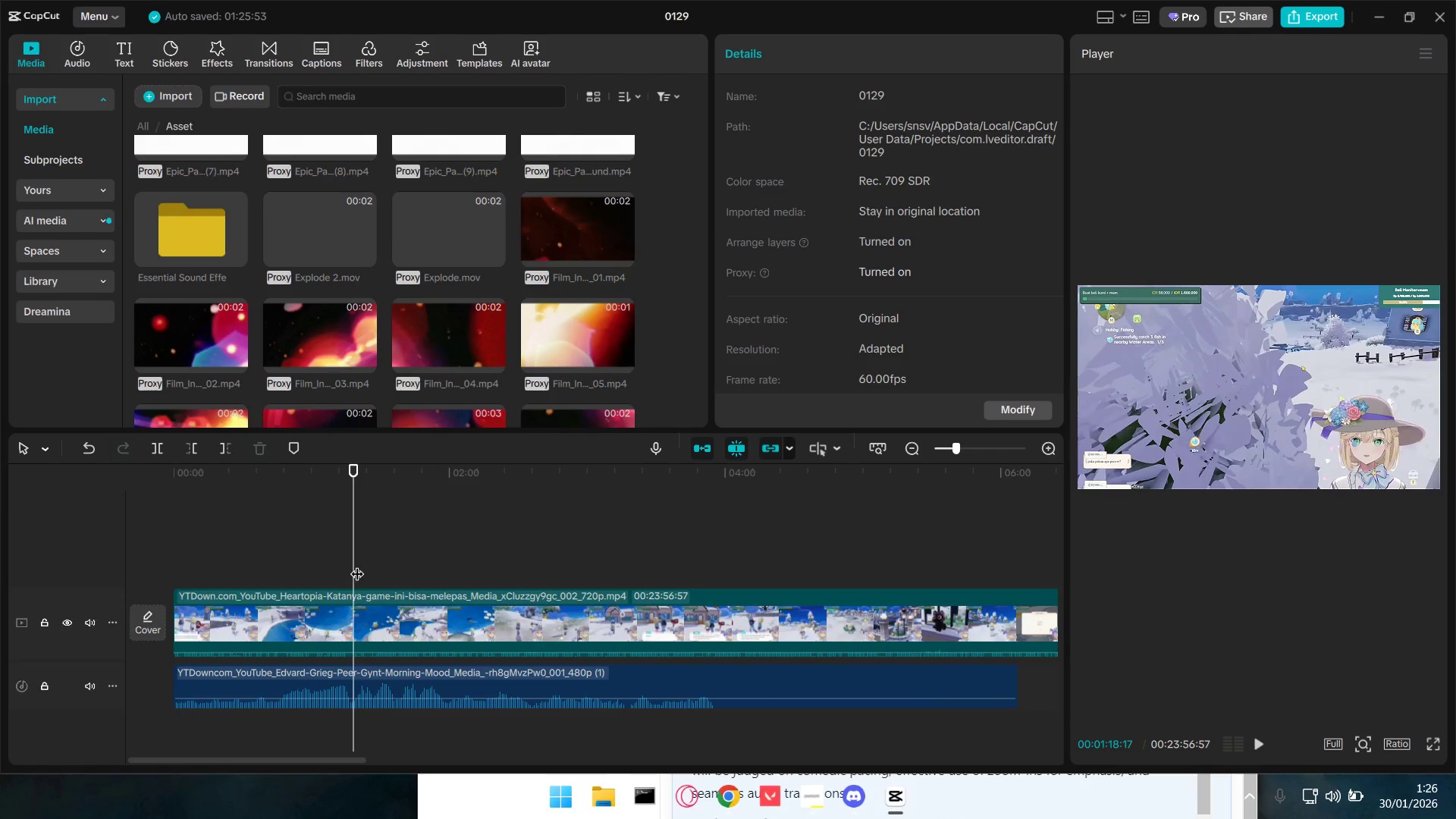 
key(Space)
 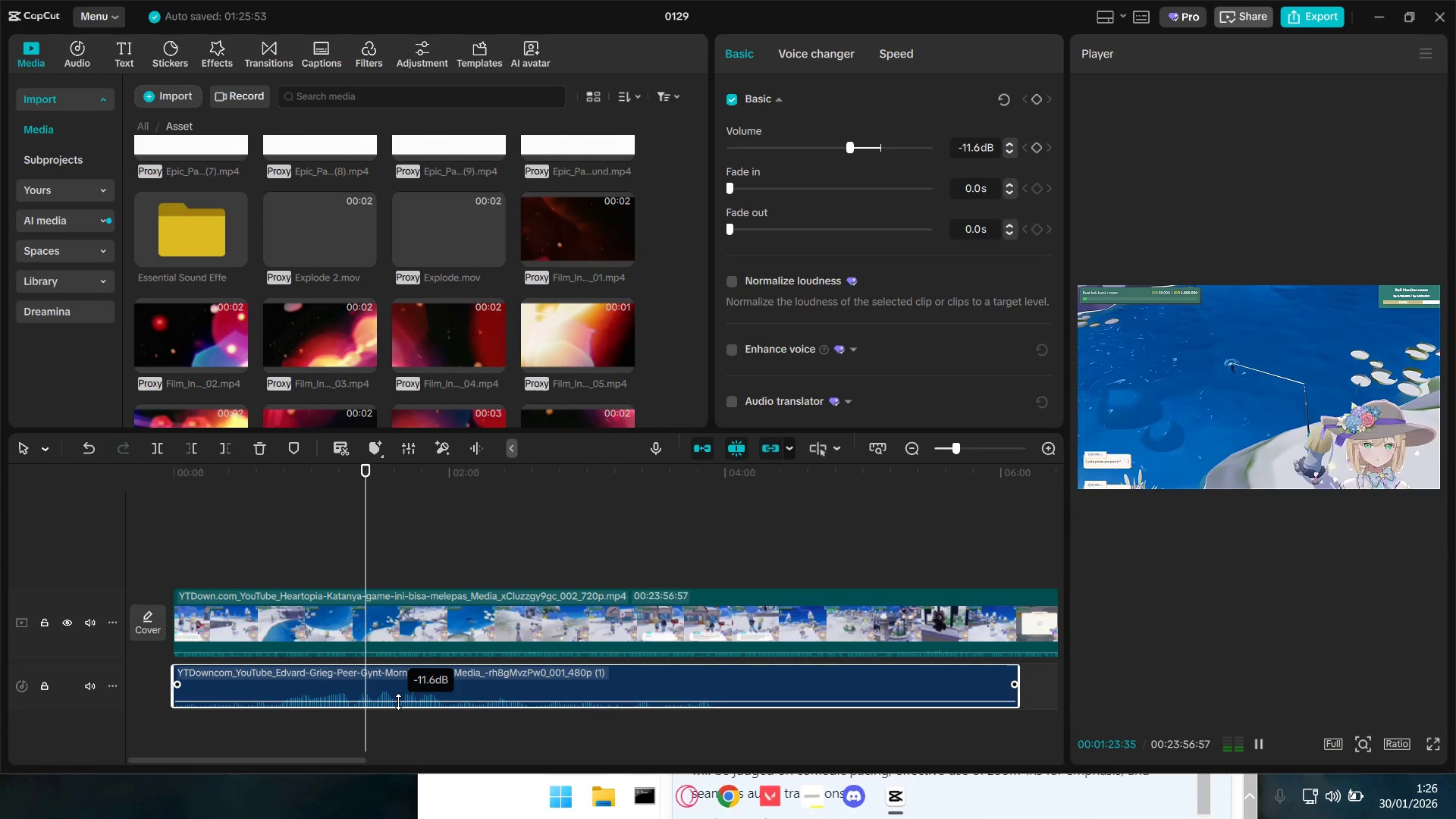 
wait(7.28)
 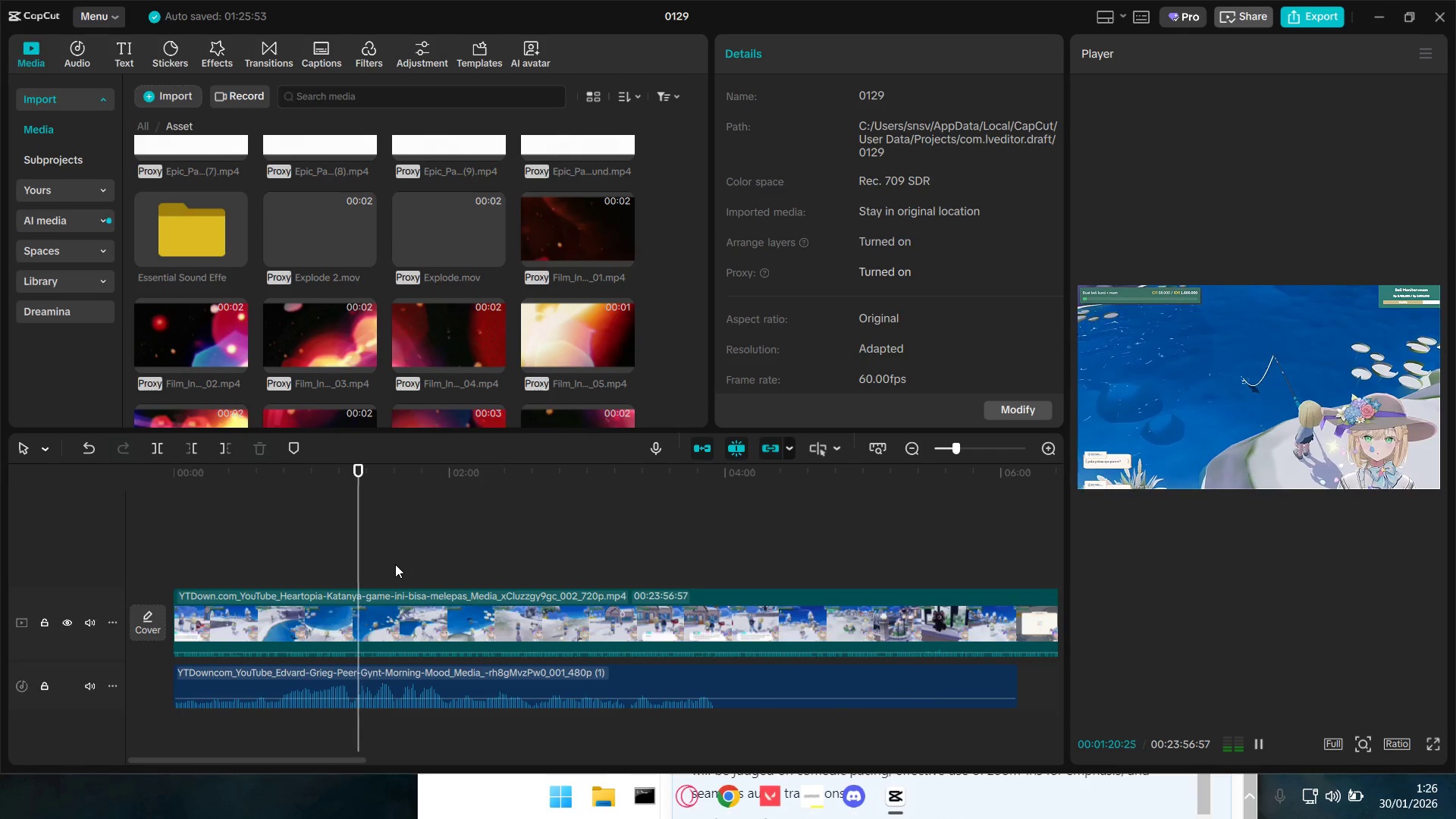 
left_click_drag(start_coordinate=[304, 562], to_coordinate=[328, 566])
 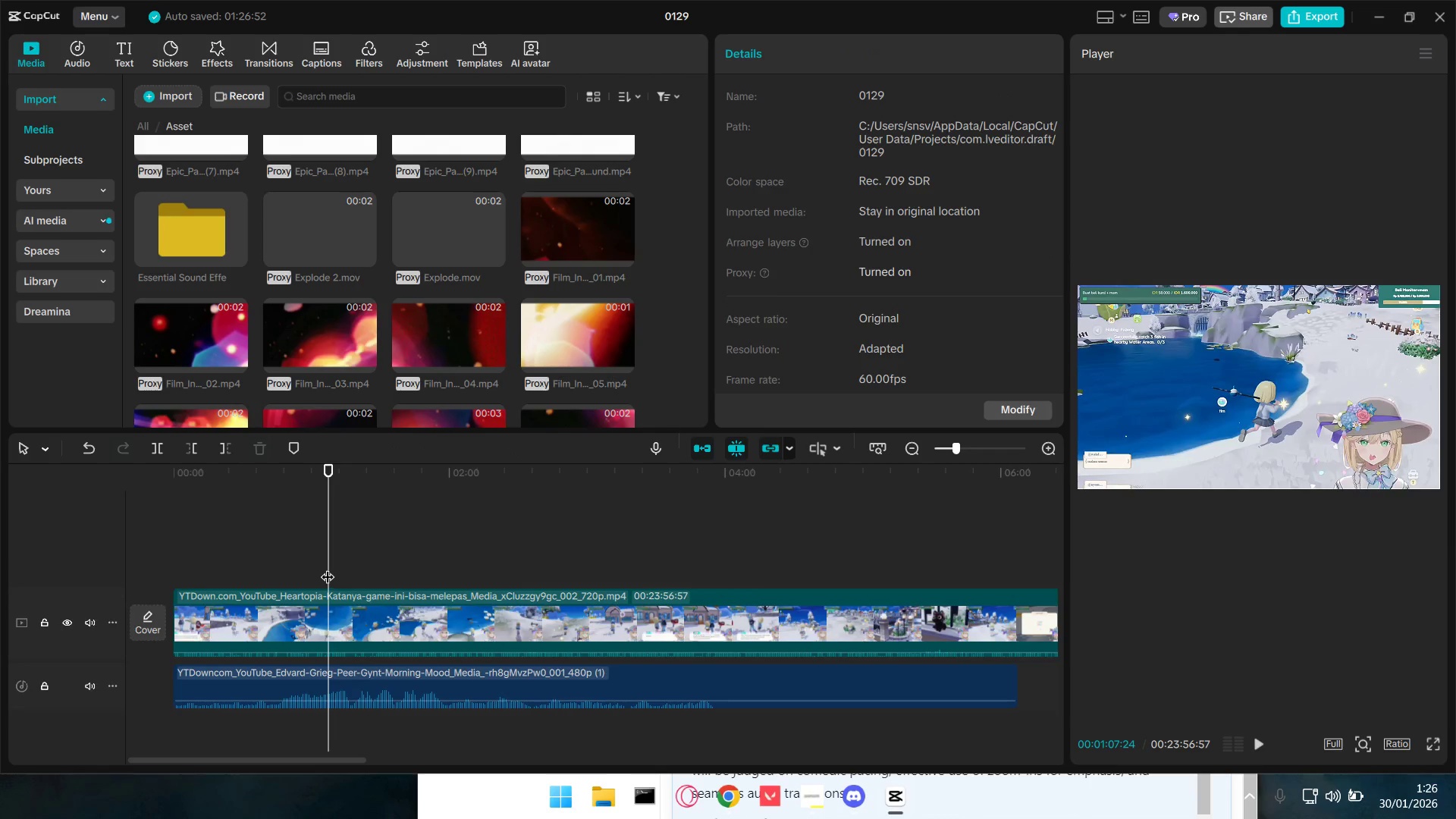 
key(Space)
 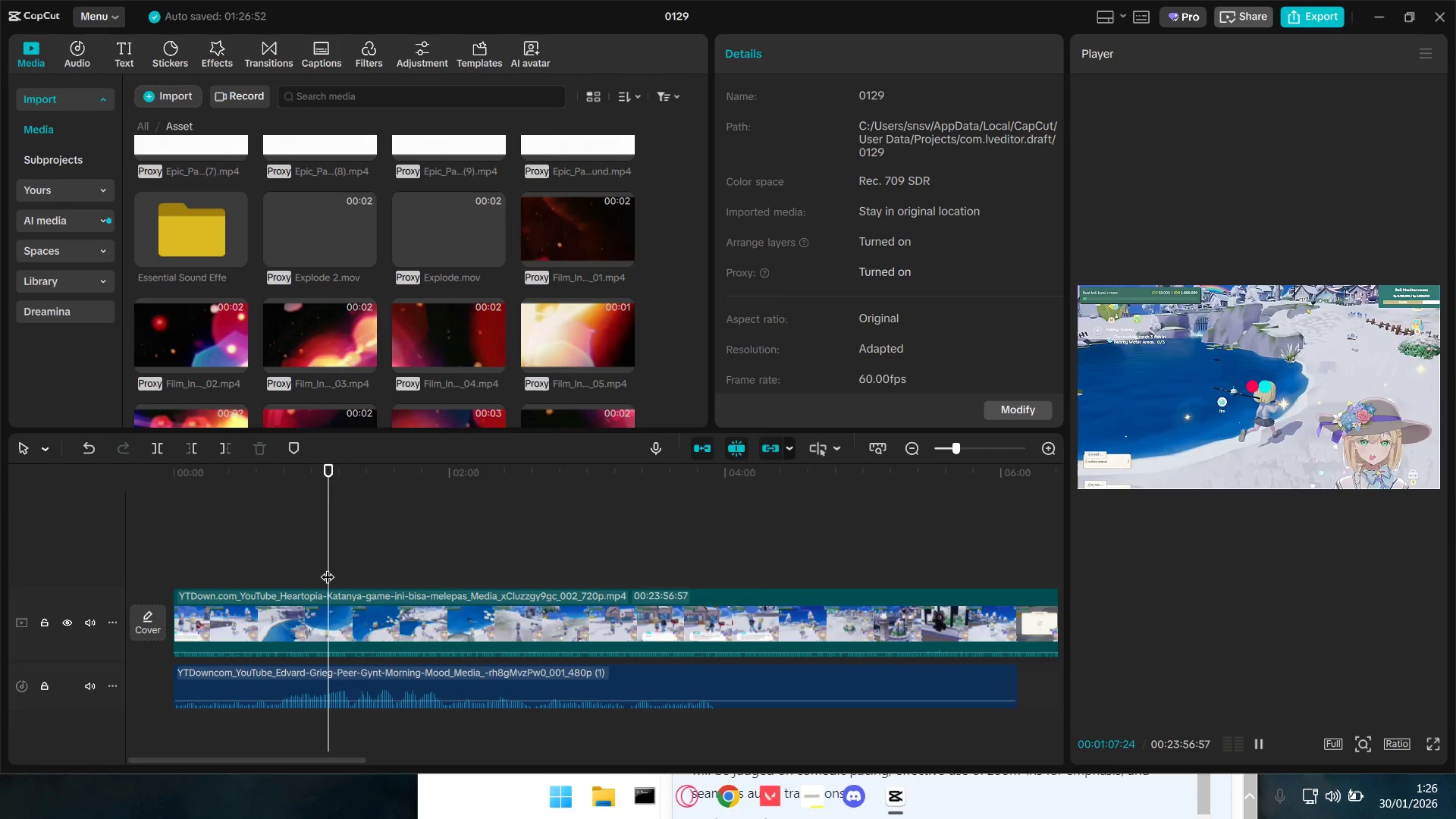 
key(Space)
 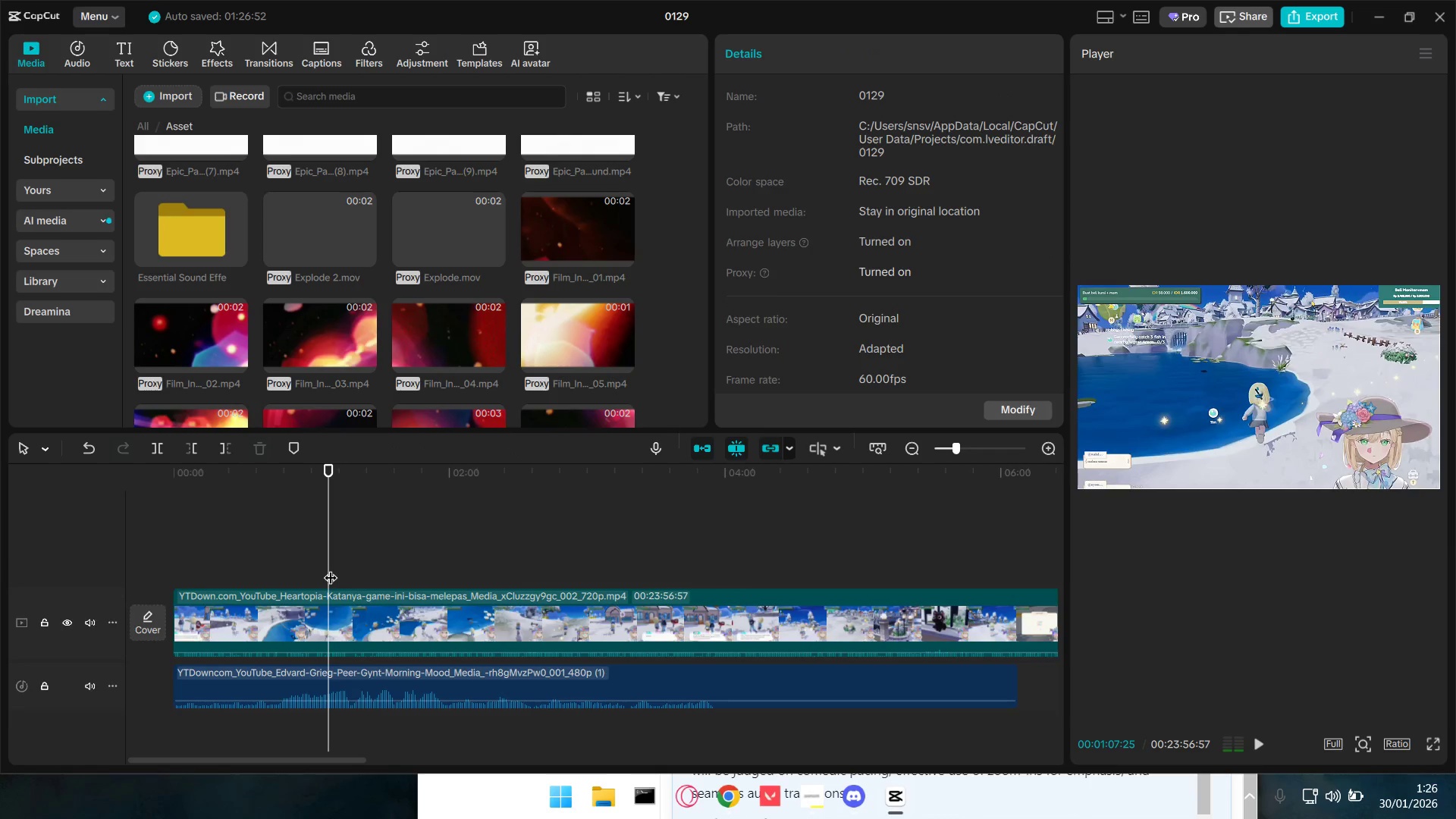 
key(Space)
 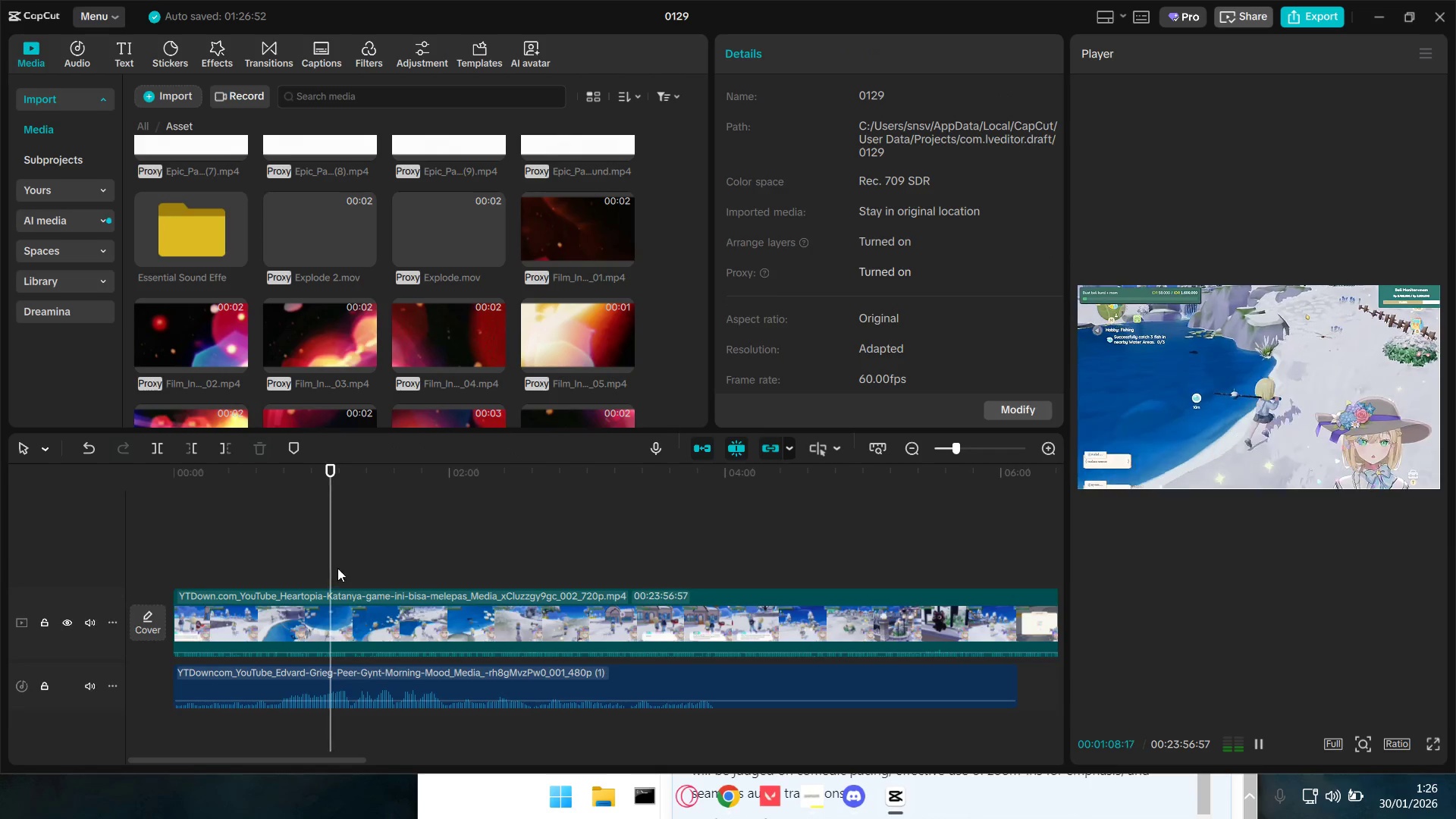 
key(Space)
 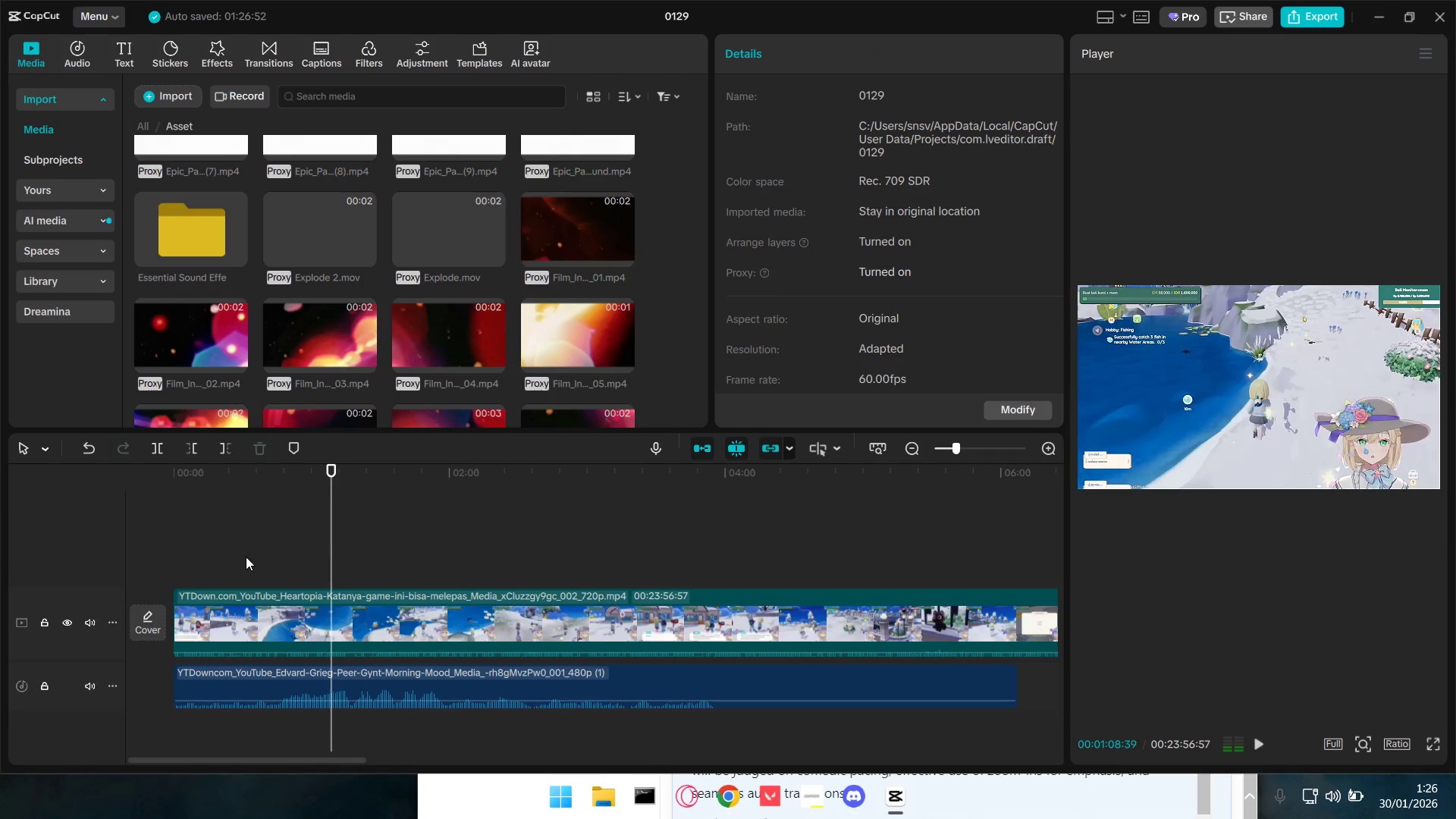 
left_click([245, 557])
 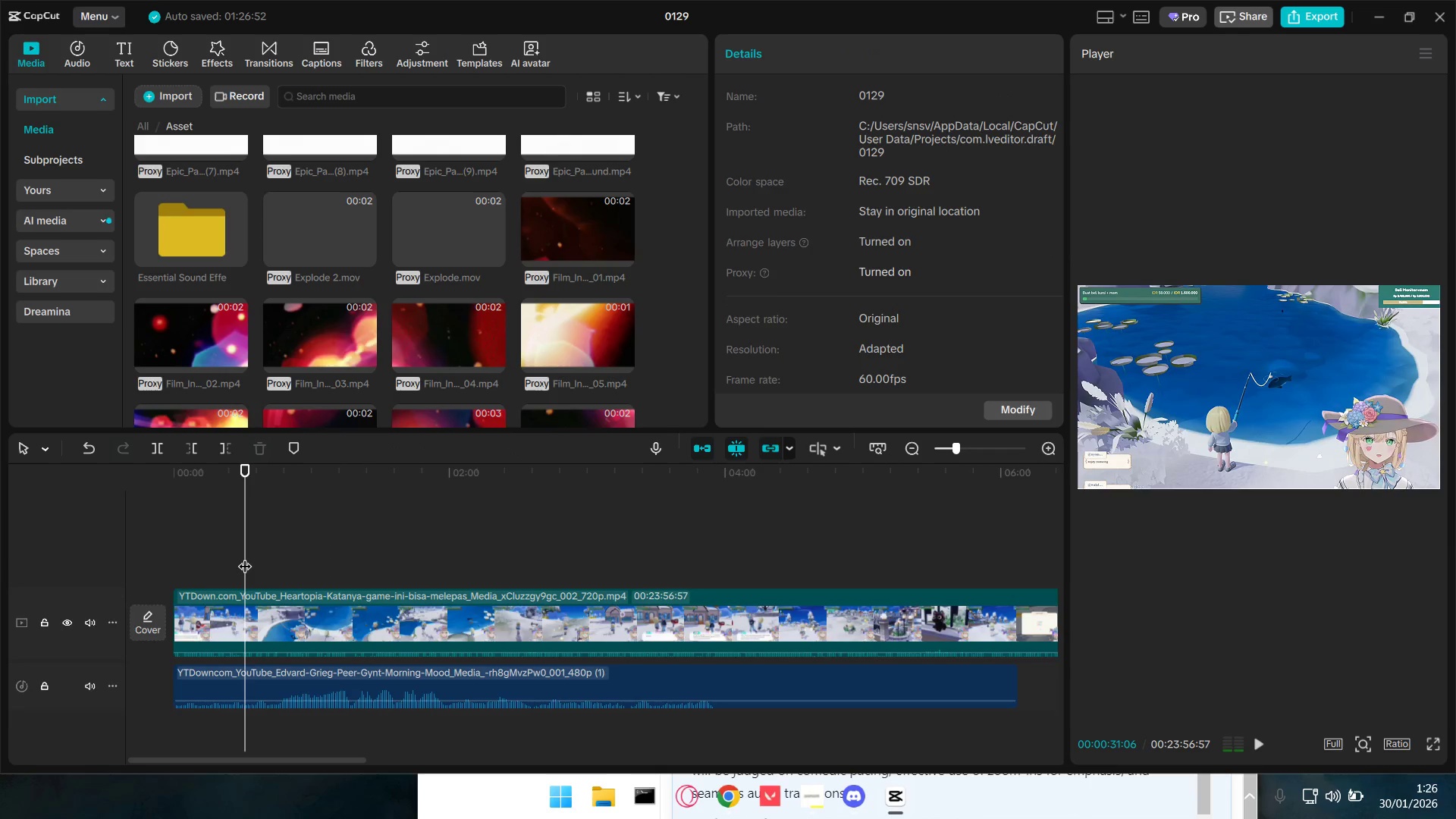 
key(Space)
 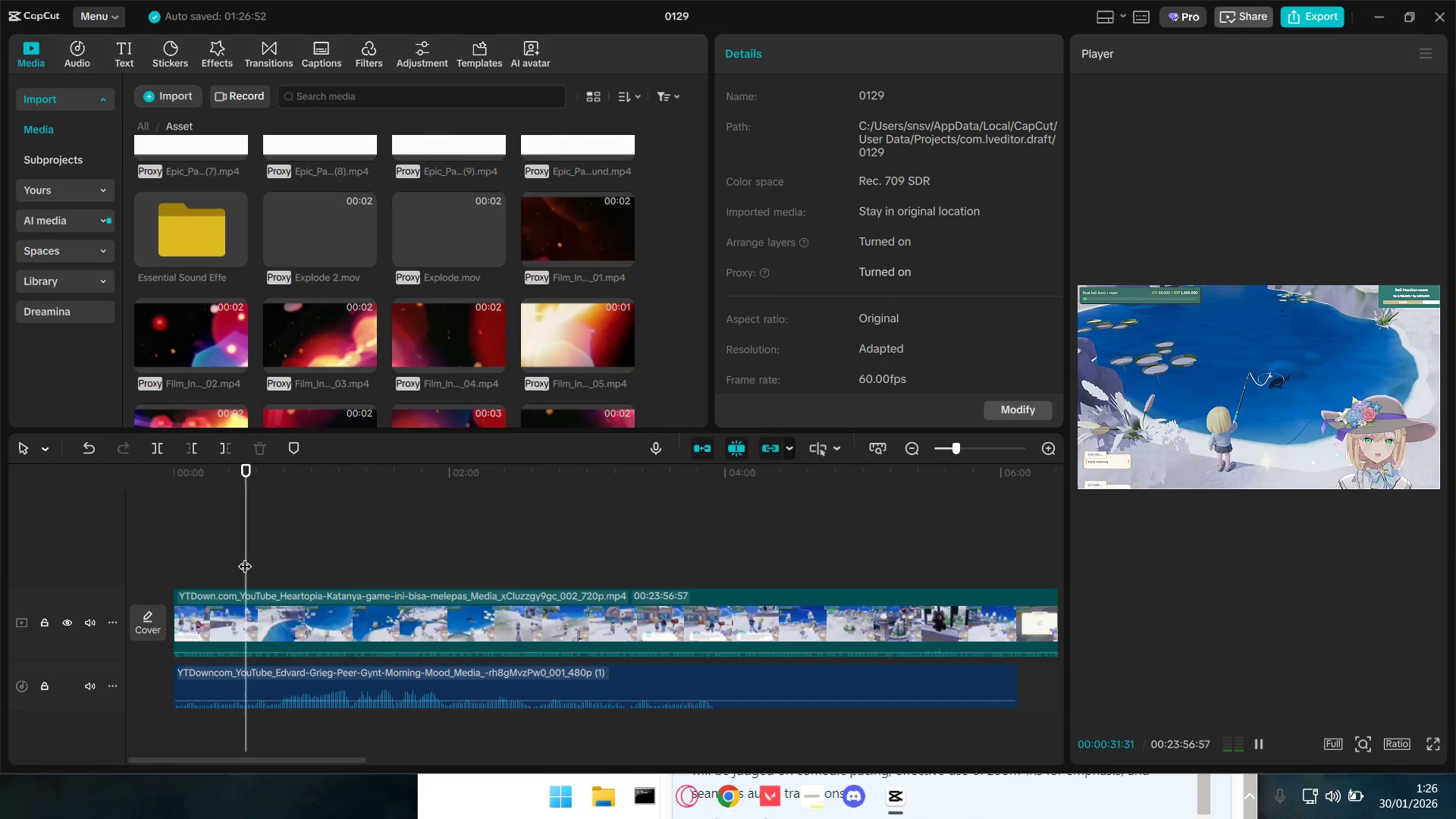 
key(Space)
 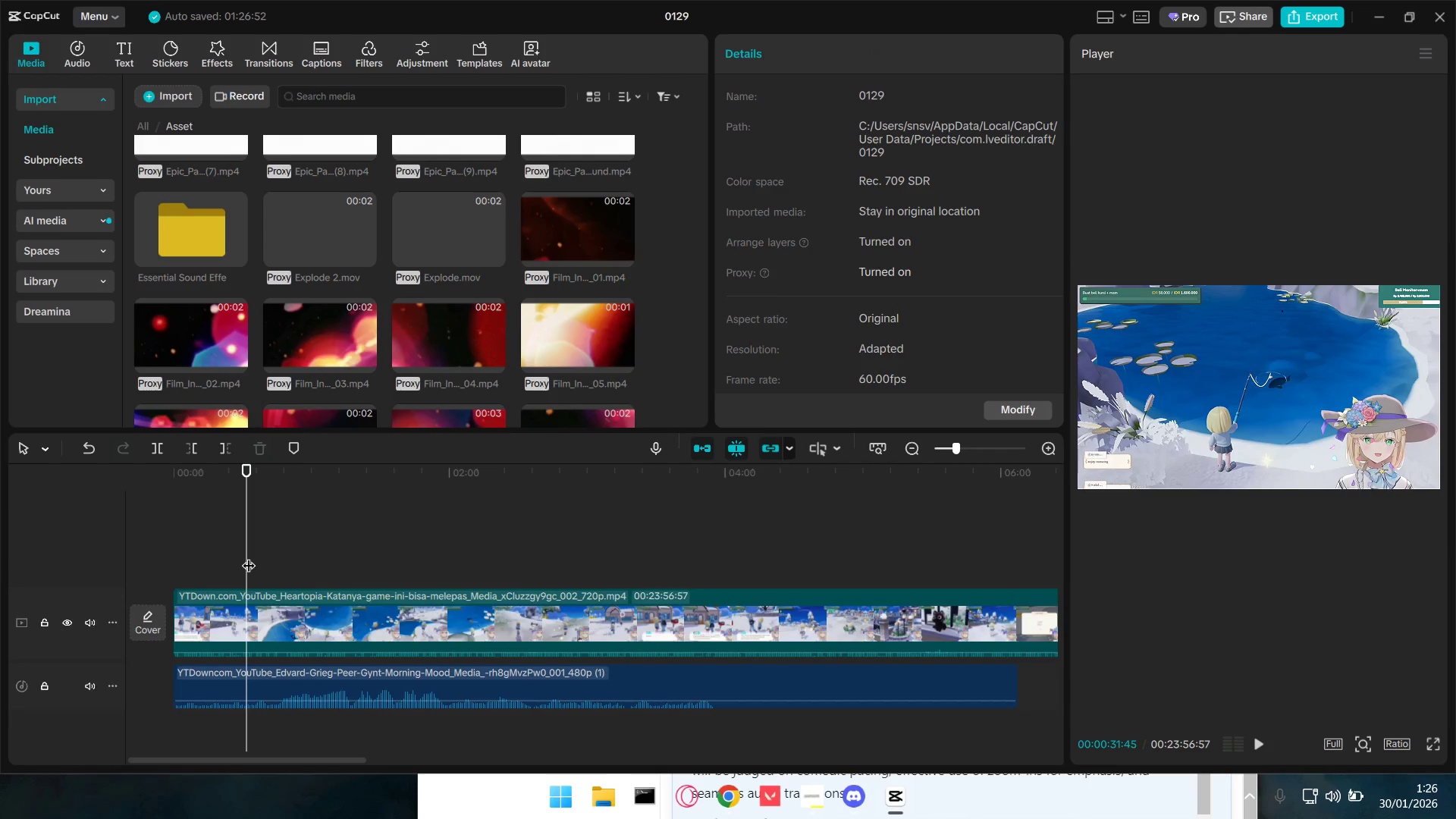 
key(Space)
 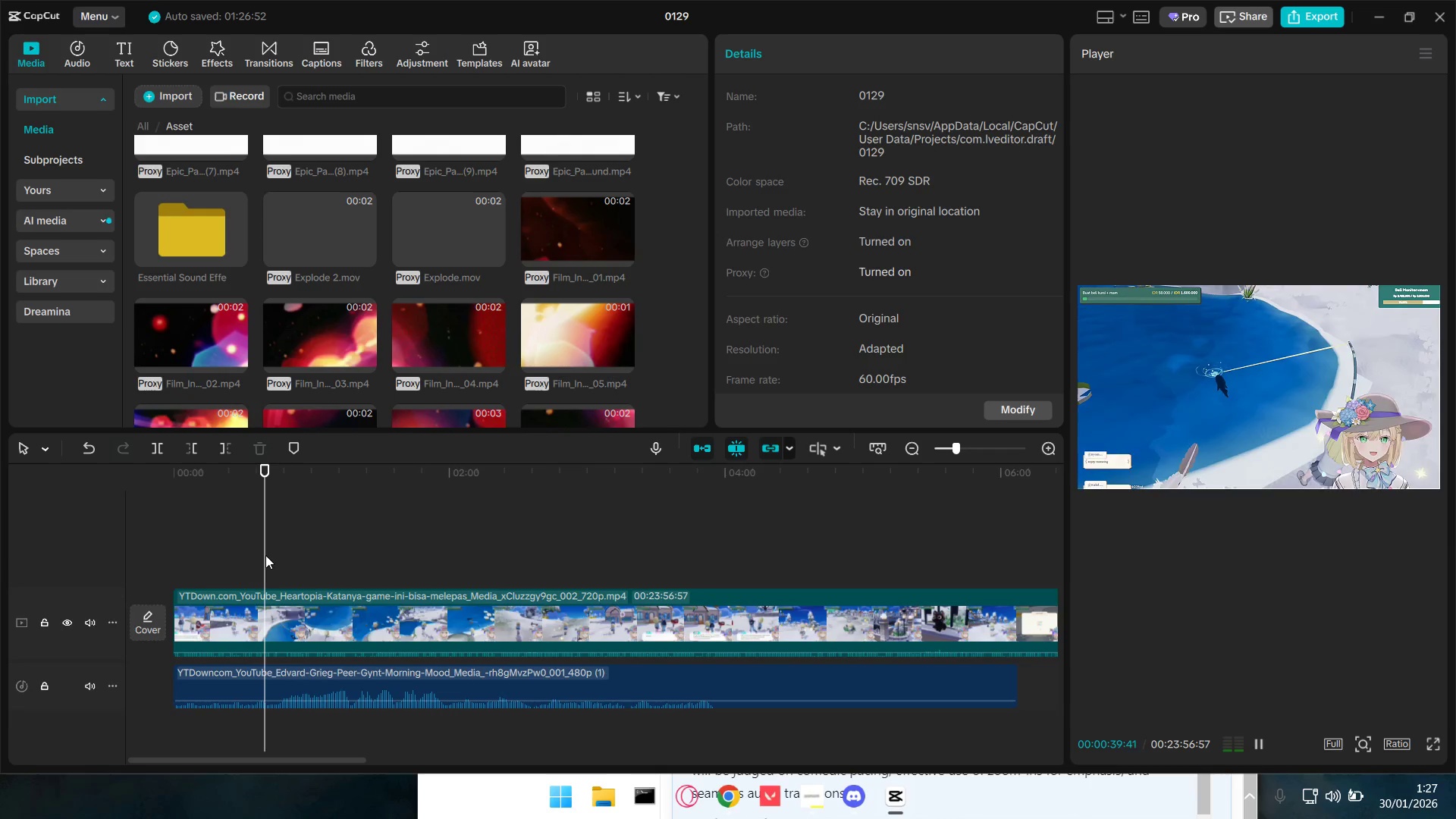 
wait(13.0)
 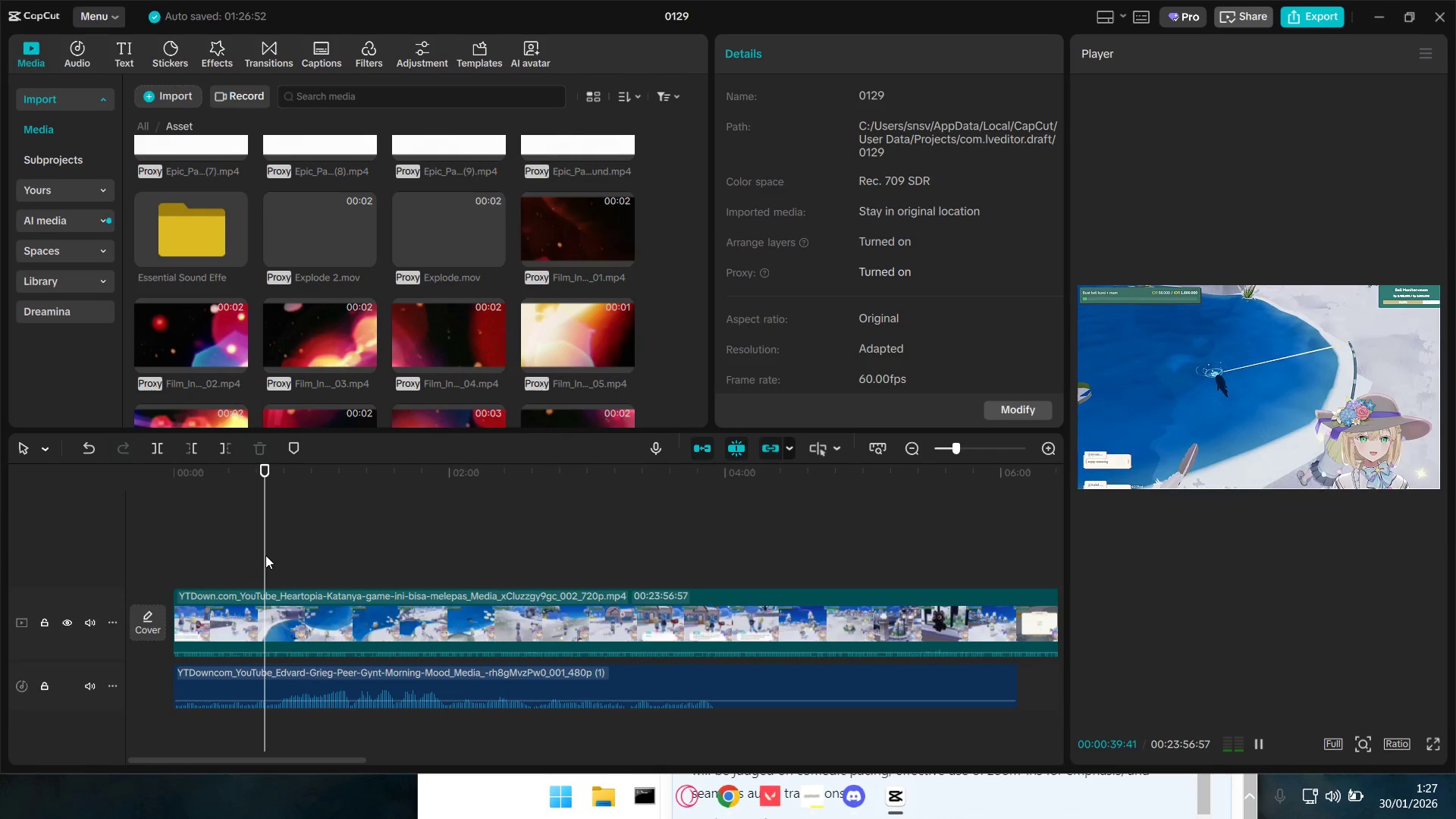 
key(Space)
 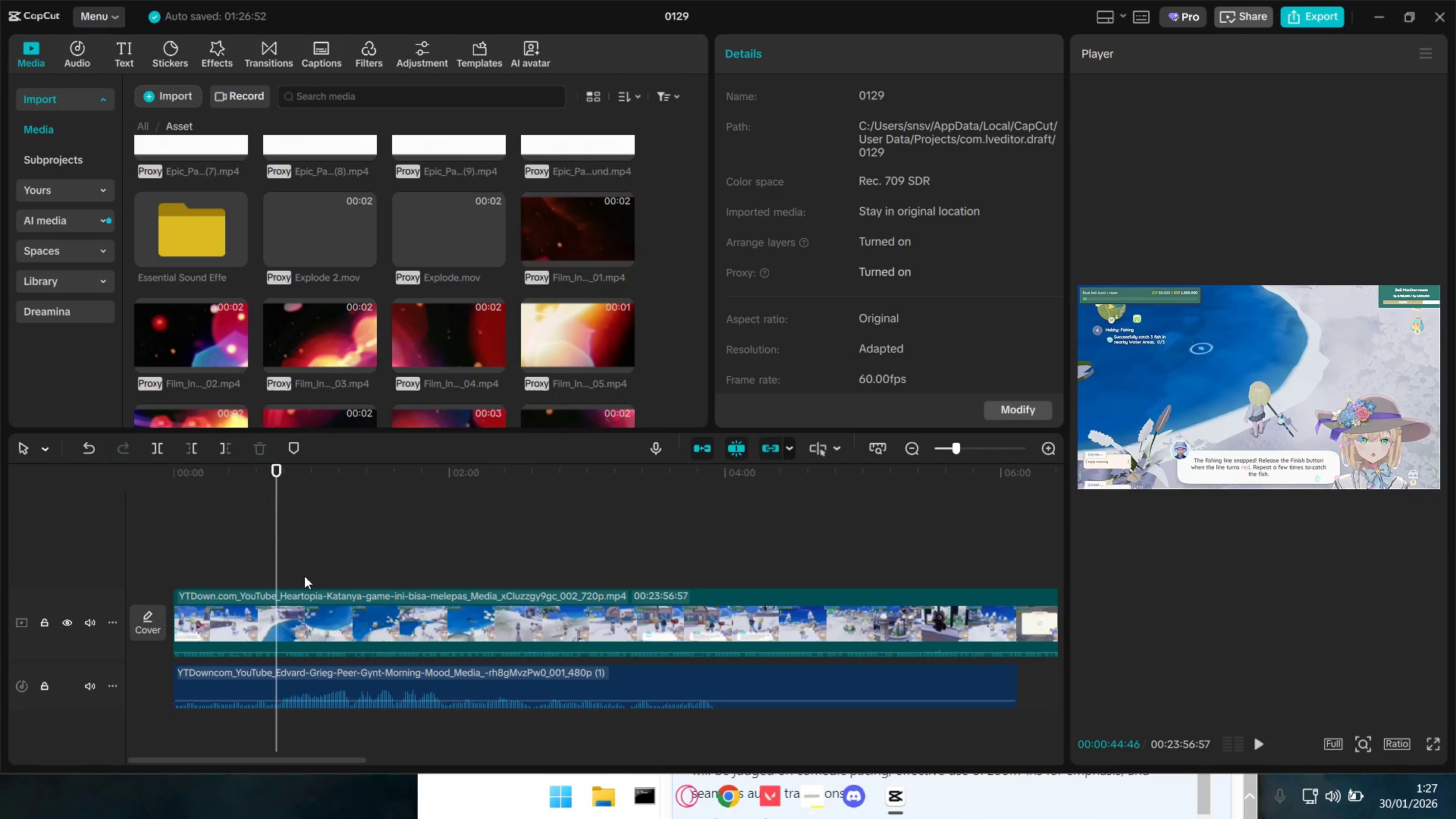 
left_click([286, 607])
 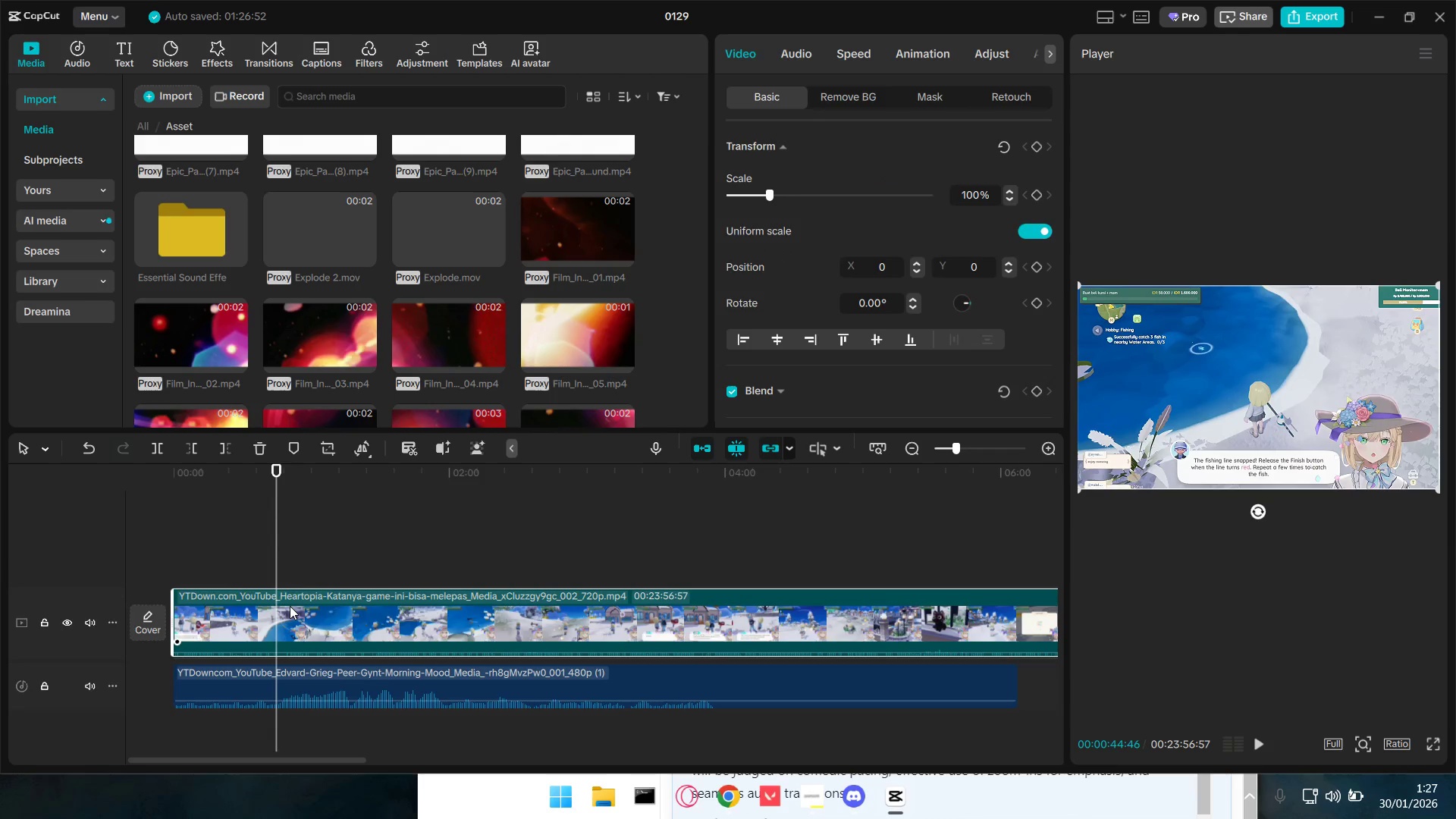 
key(E)
 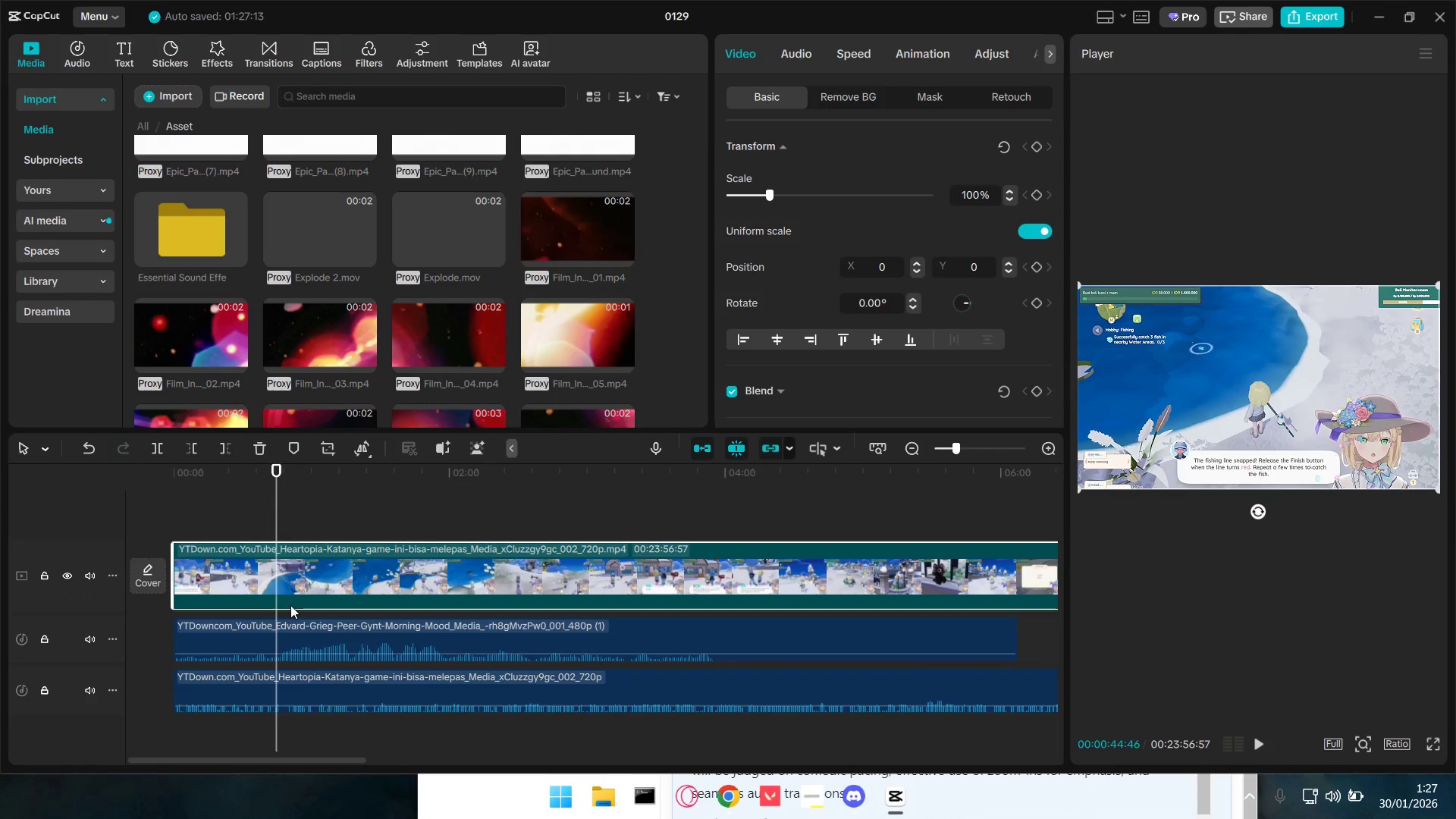 
key(Control+Z)
 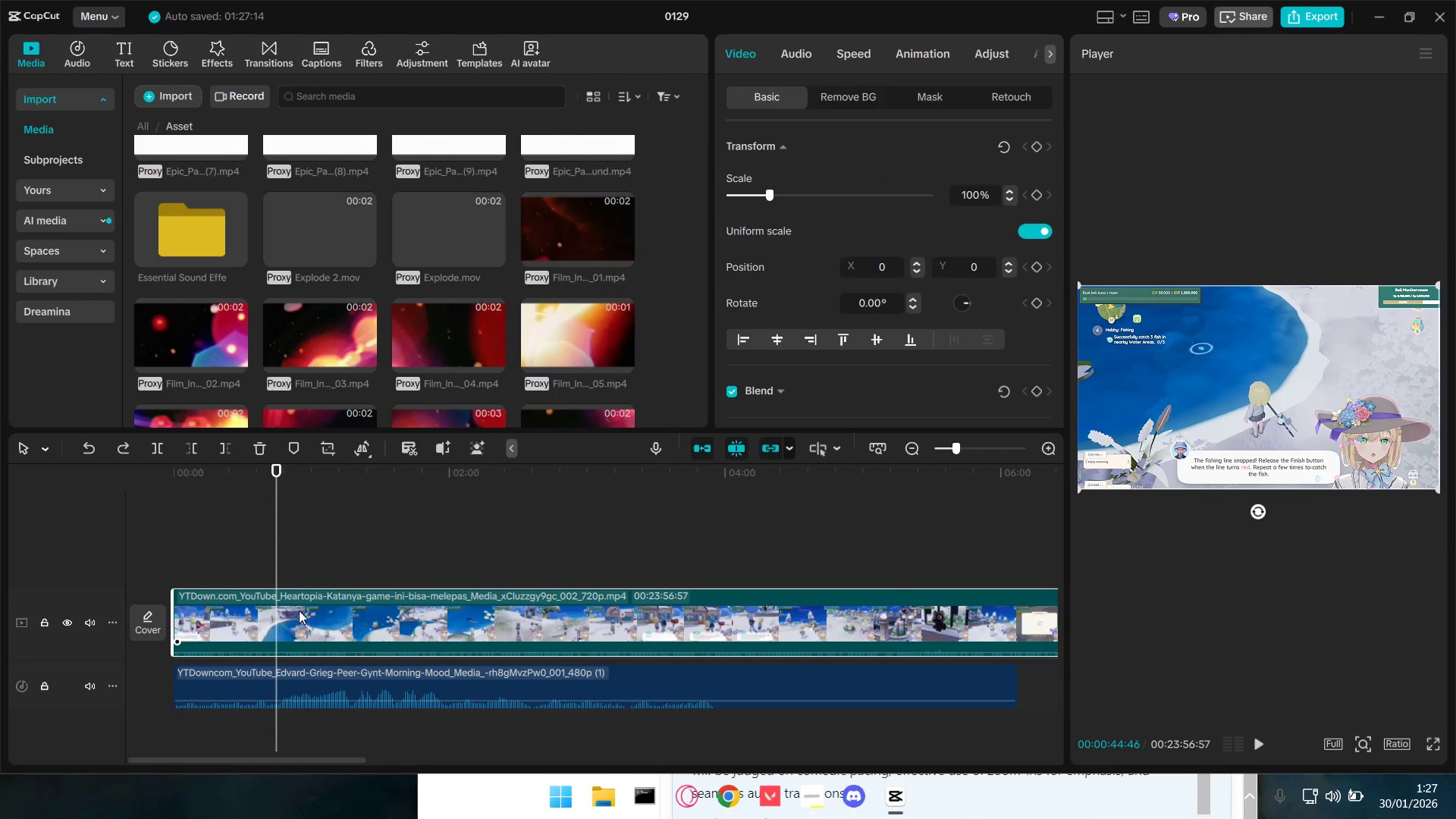 
key(Shift+E)
 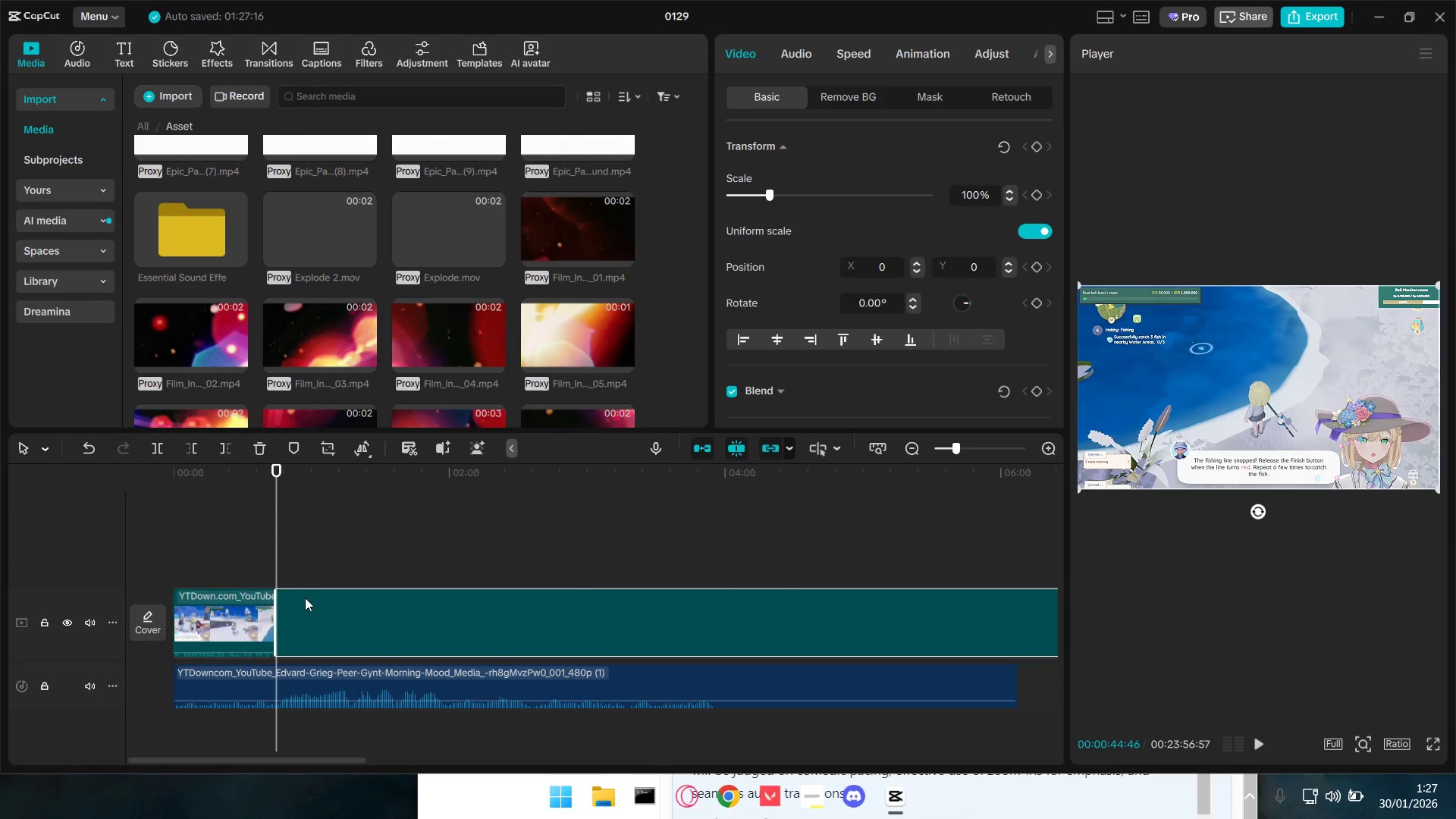 
key(Space)
 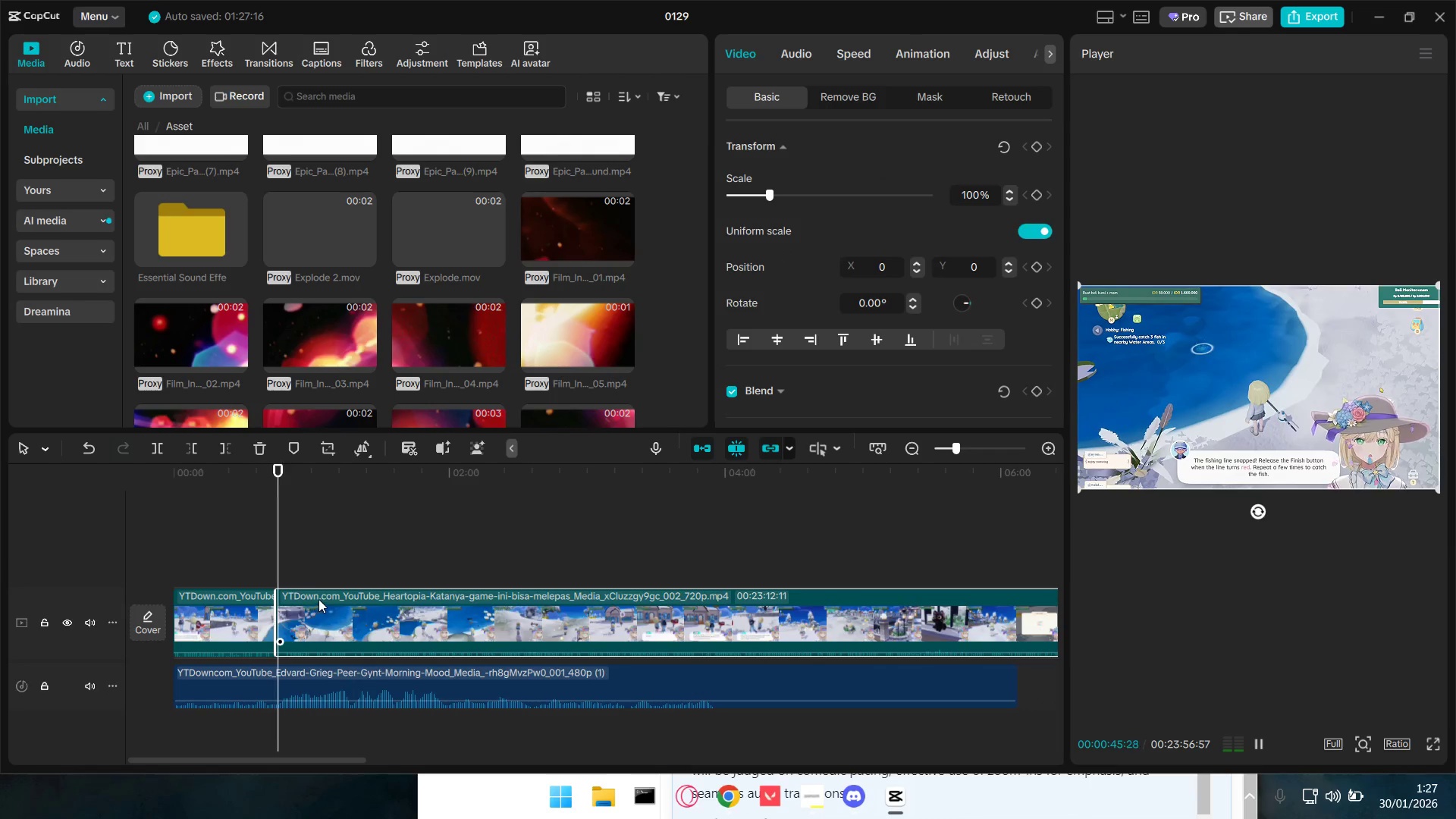 
left_click([305, 571])
 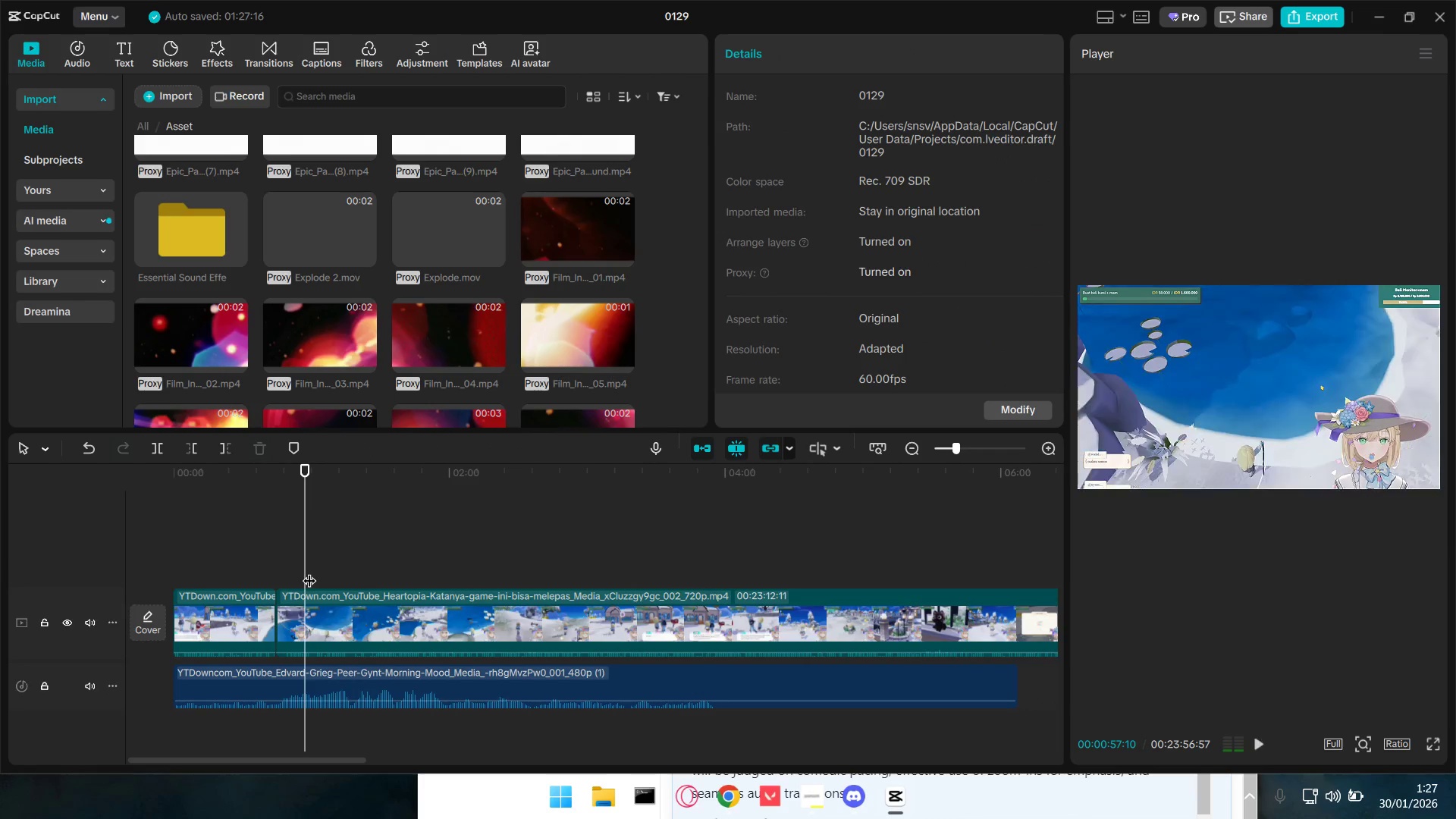 
left_click_drag(start_coordinate=[309, 571], to_coordinate=[279, 582])
 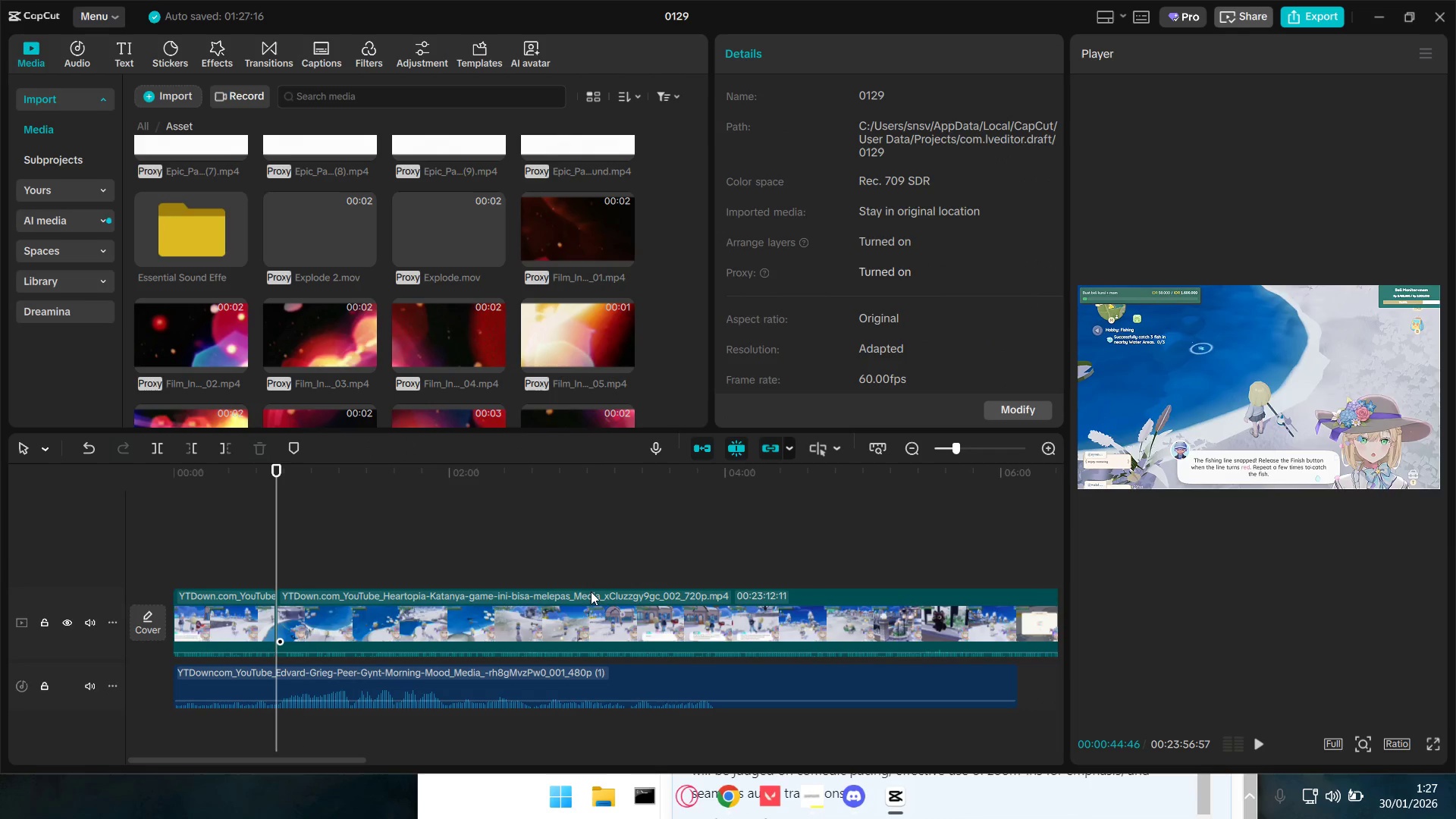 
left_click([583, 574])
 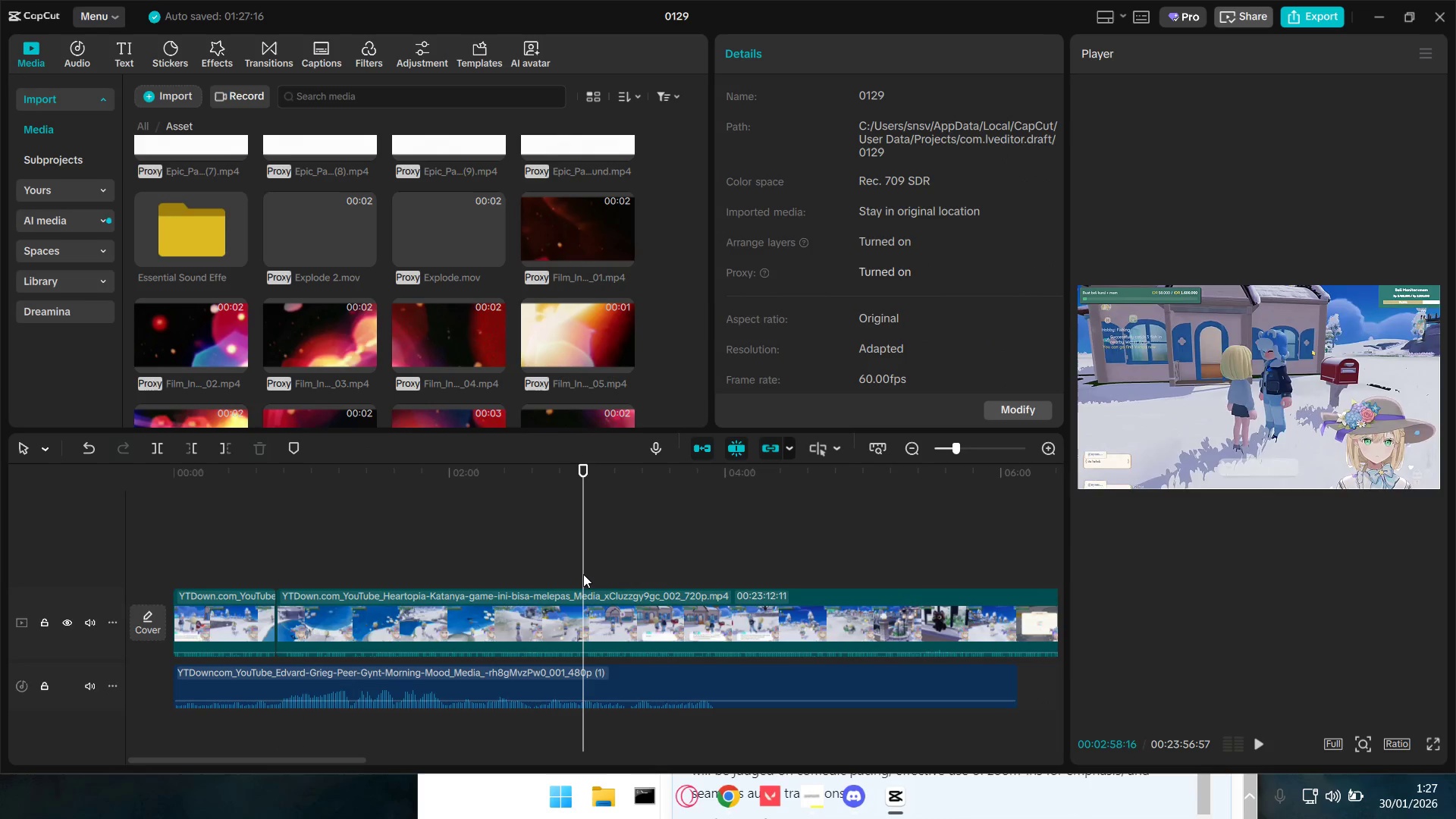 
left_click_drag(start_coordinate=[583, 574], to_coordinate=[805, 595])
 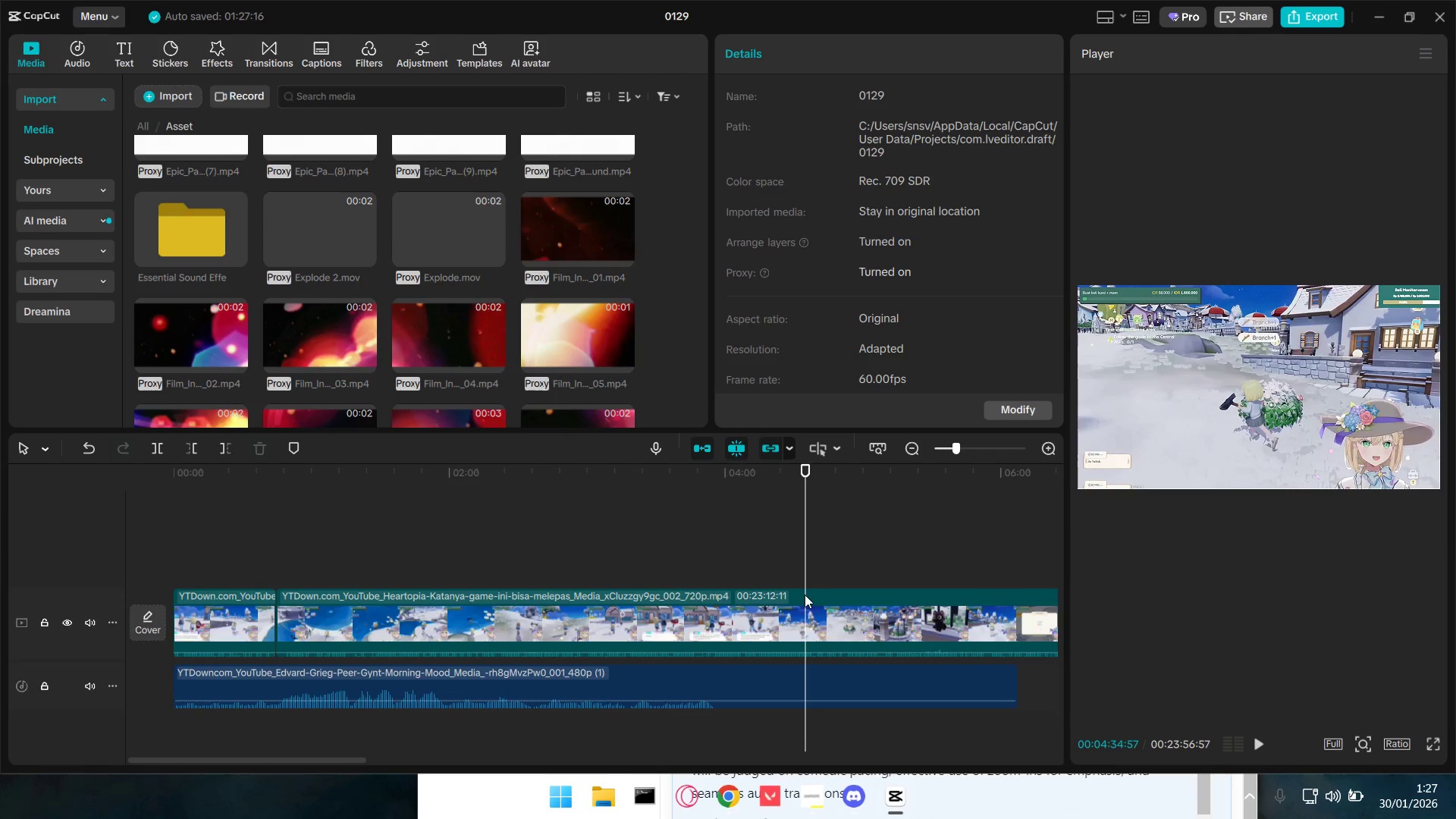 
key(Alt+AltLeft)
 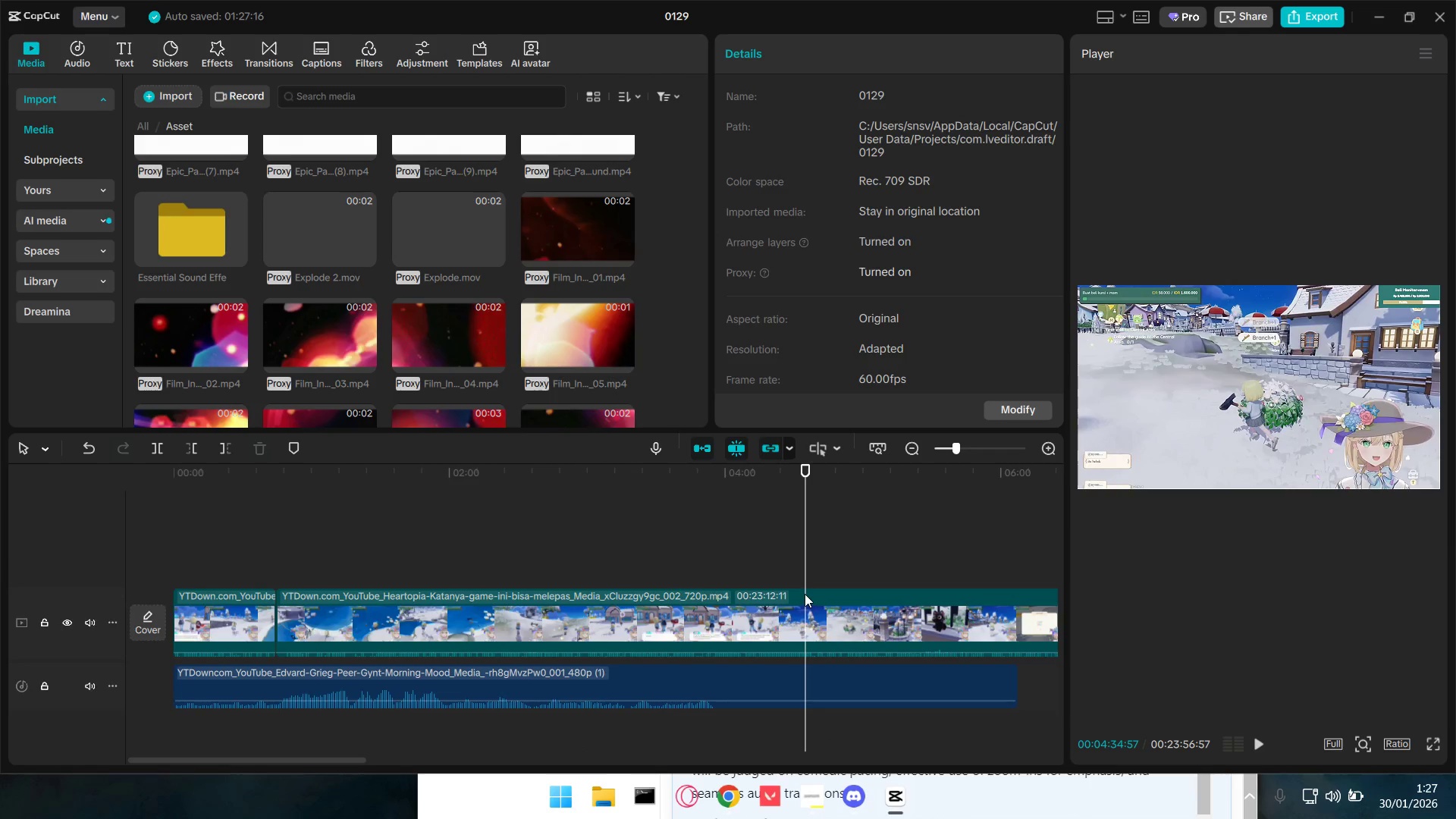 
key(Alt+Tab)